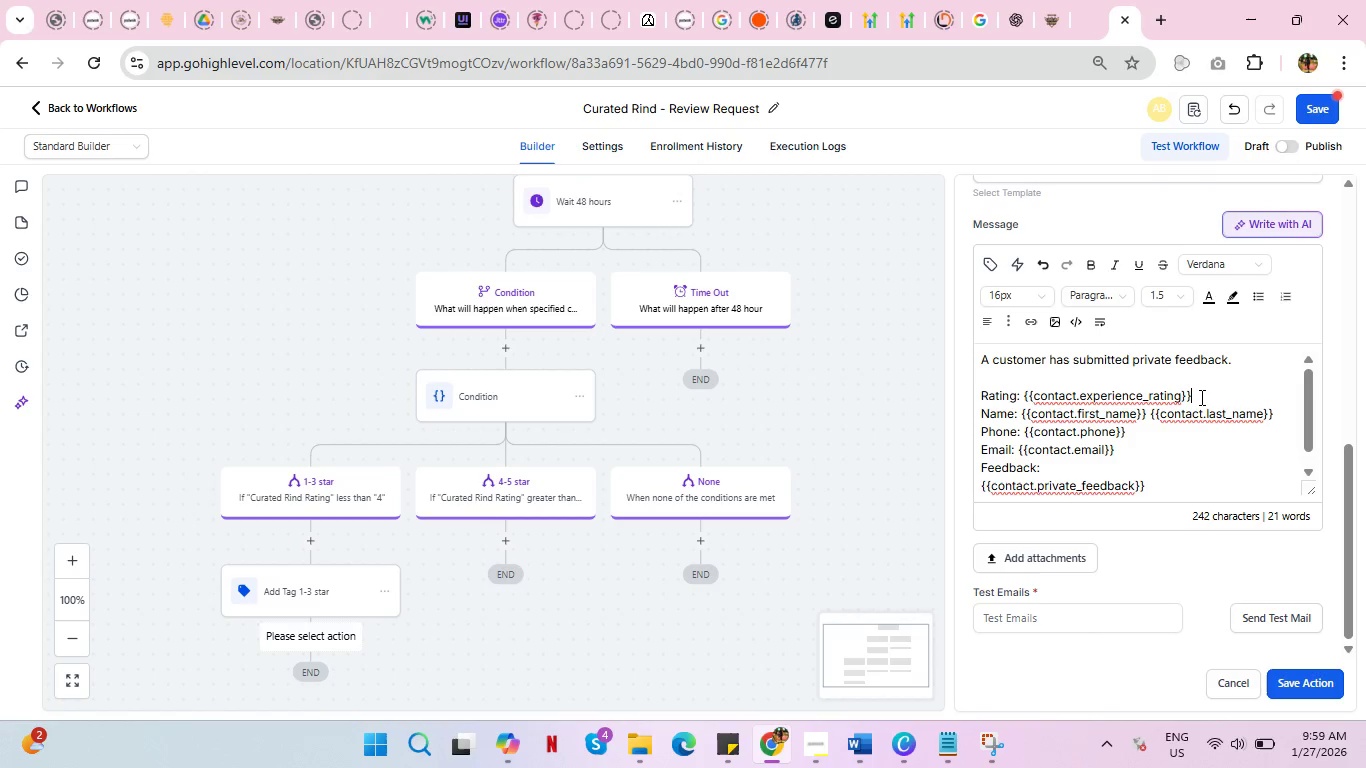 
key(Enter)
 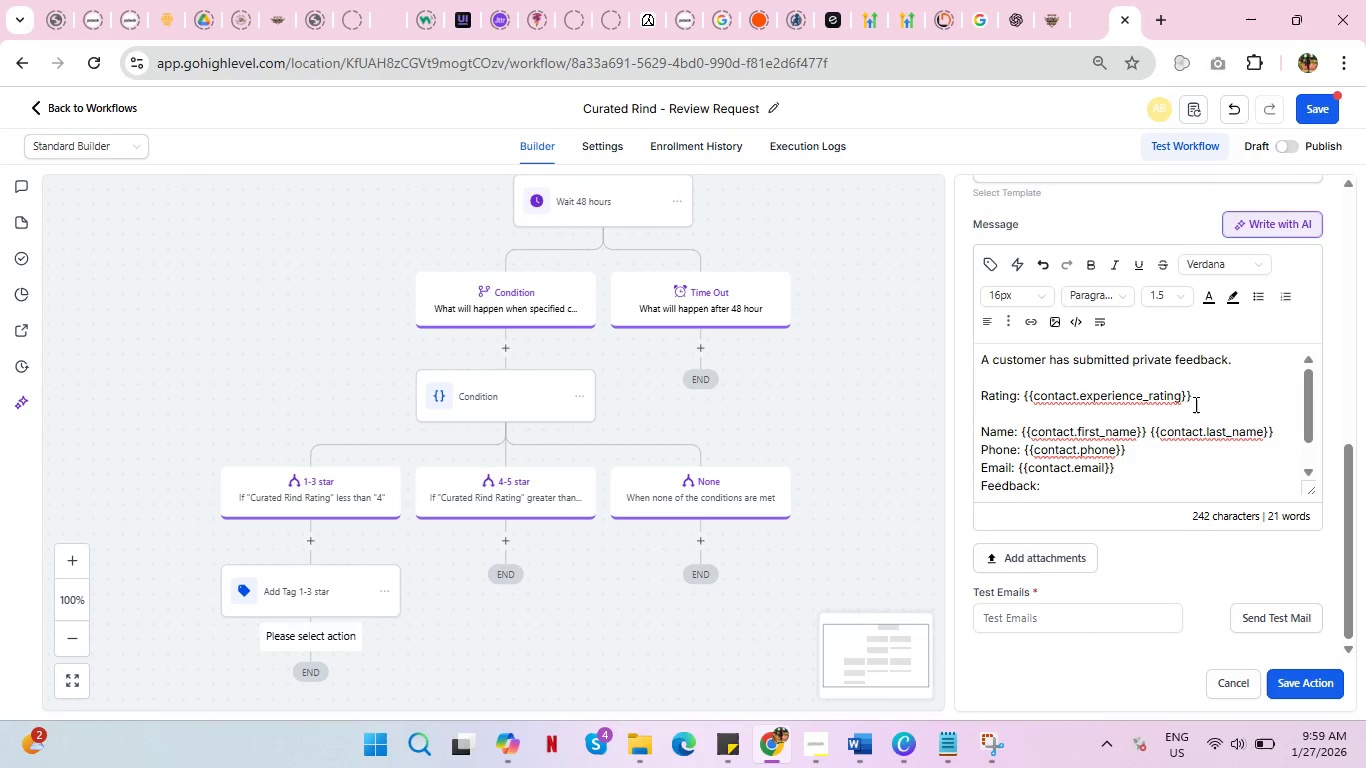 
key(Backspace)
 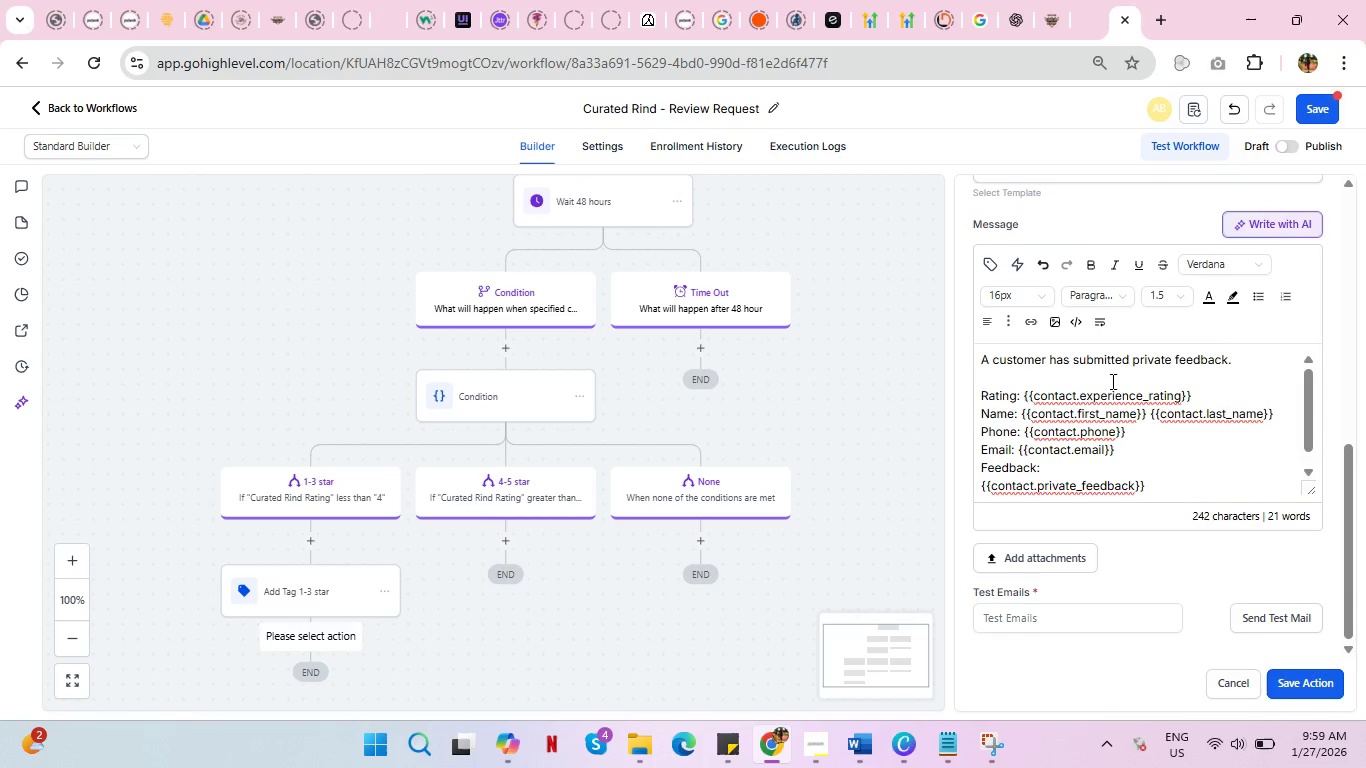 
scroll: coordinate [1139, 469], scroll_direction: down, amount: 2.0
 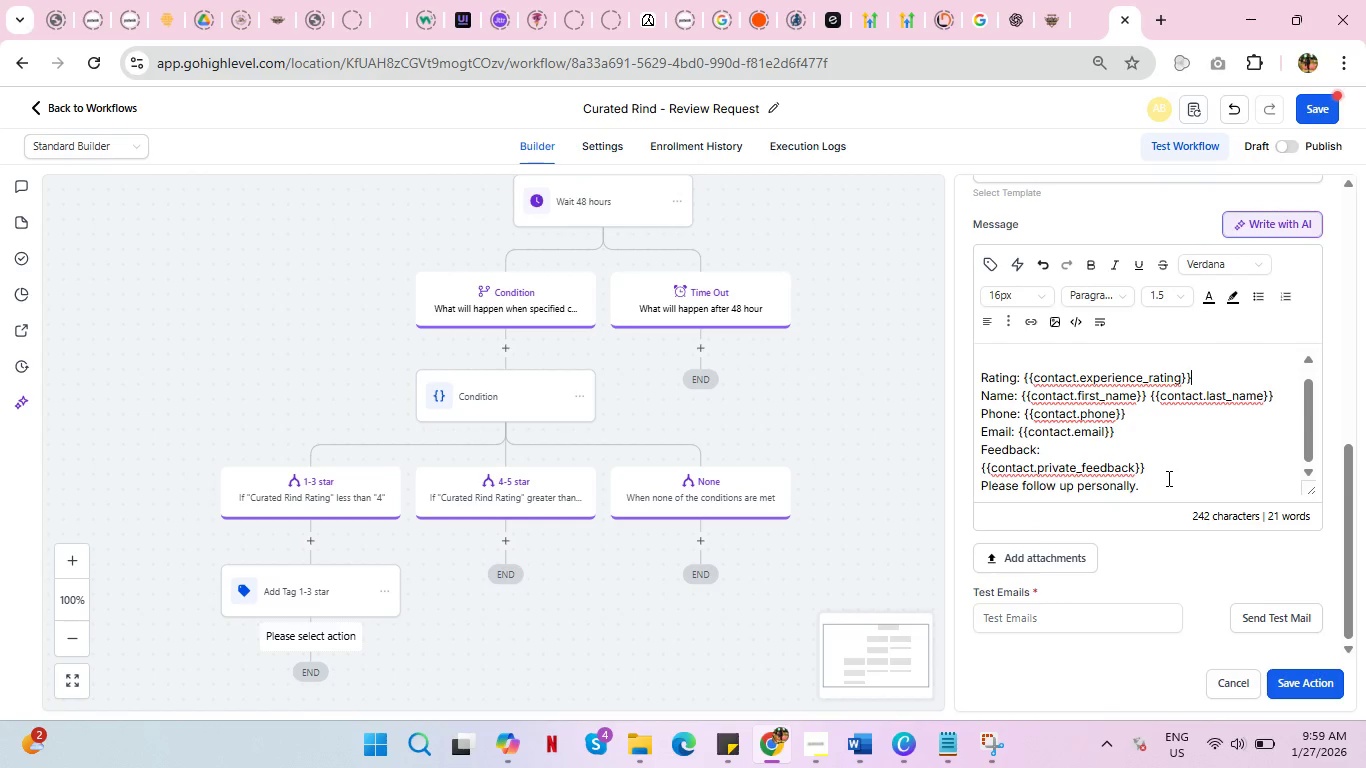 
left_click([1163, 469])
 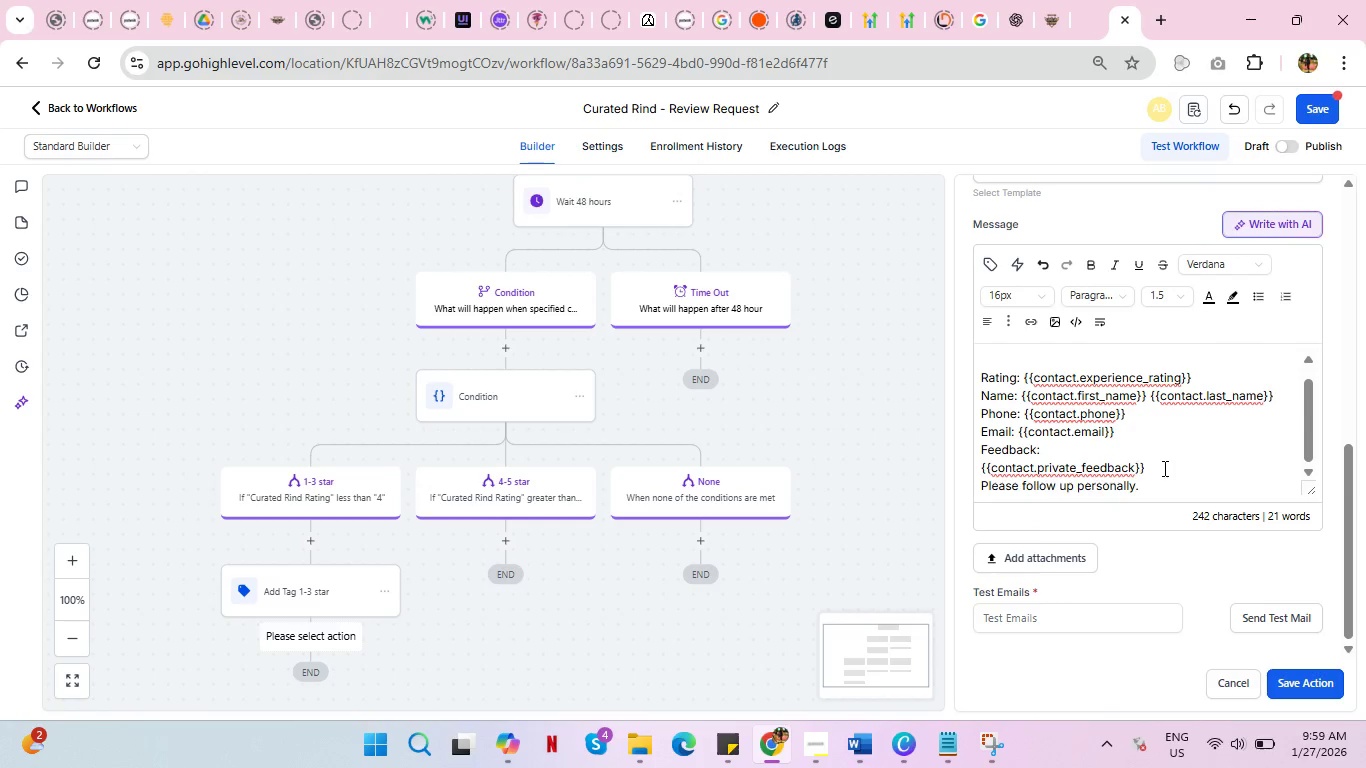 
key(Enter)
 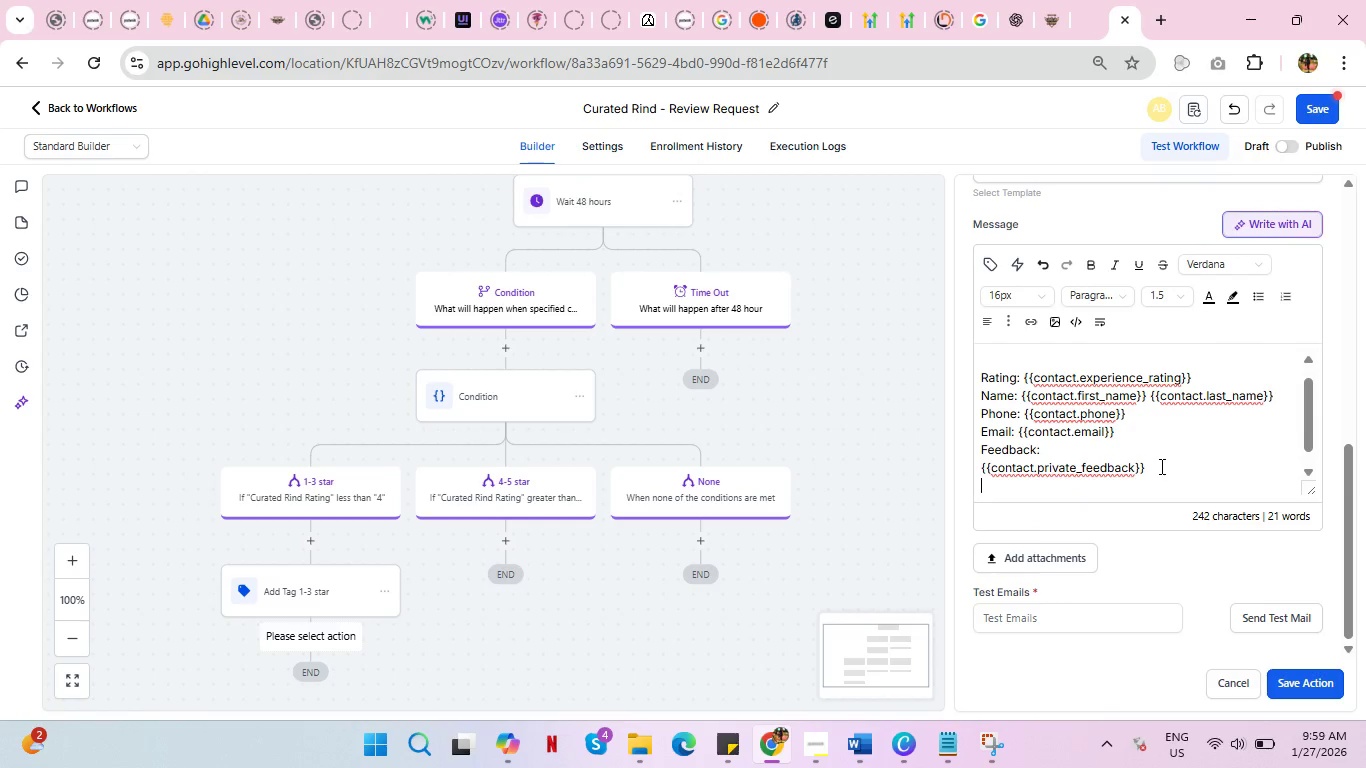 
scroll: coordinate [1160, 466], scroll_direction: down, amount: 1.0
 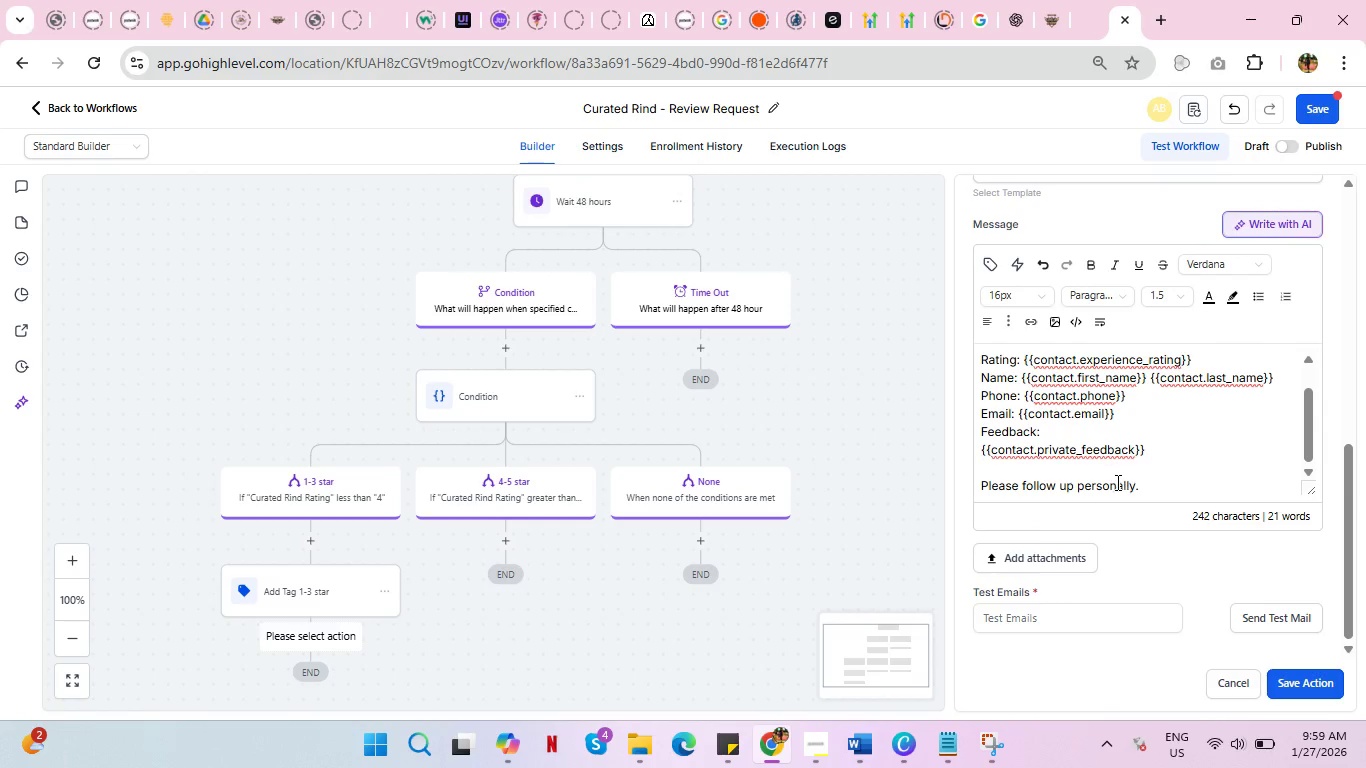 
double_click([1115, 482])
 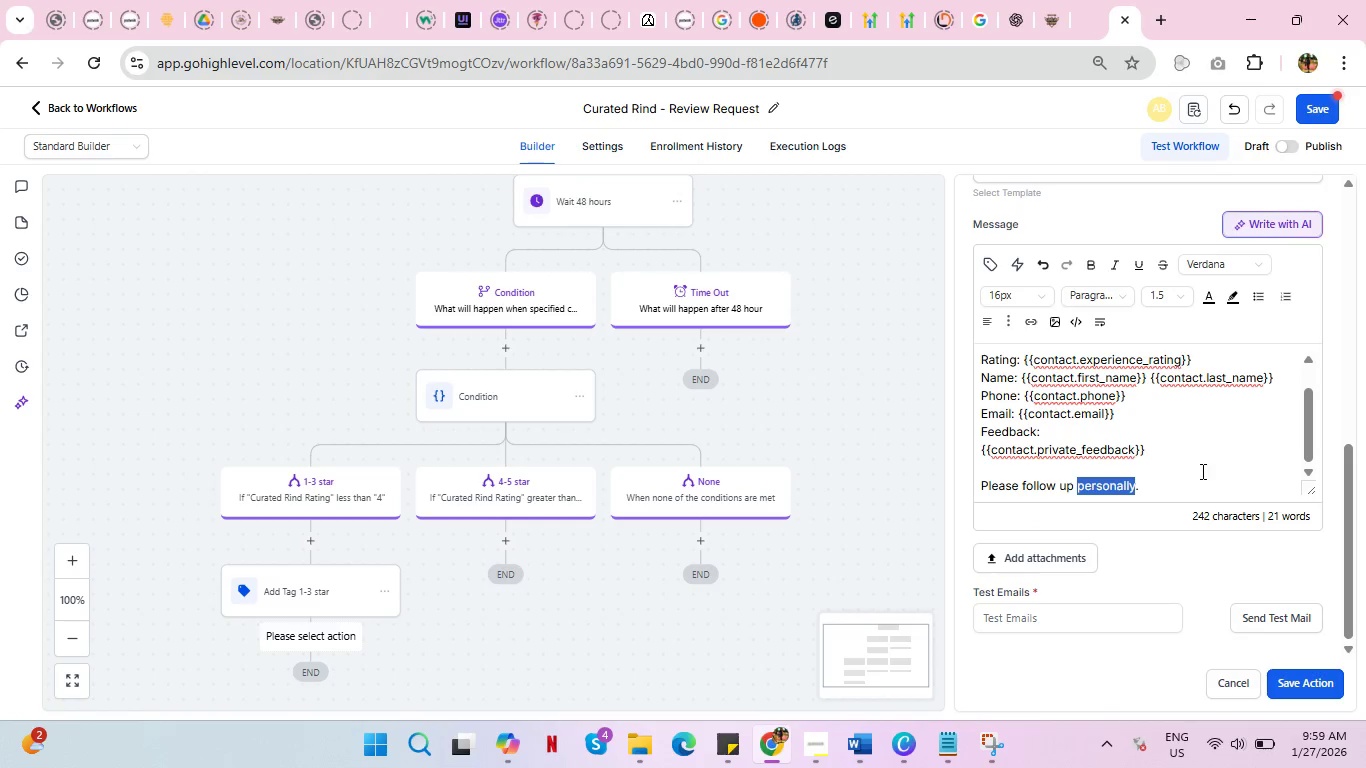 
scroll: coordinate [1210, 444], scroll_direction: up, amount: 3.0
 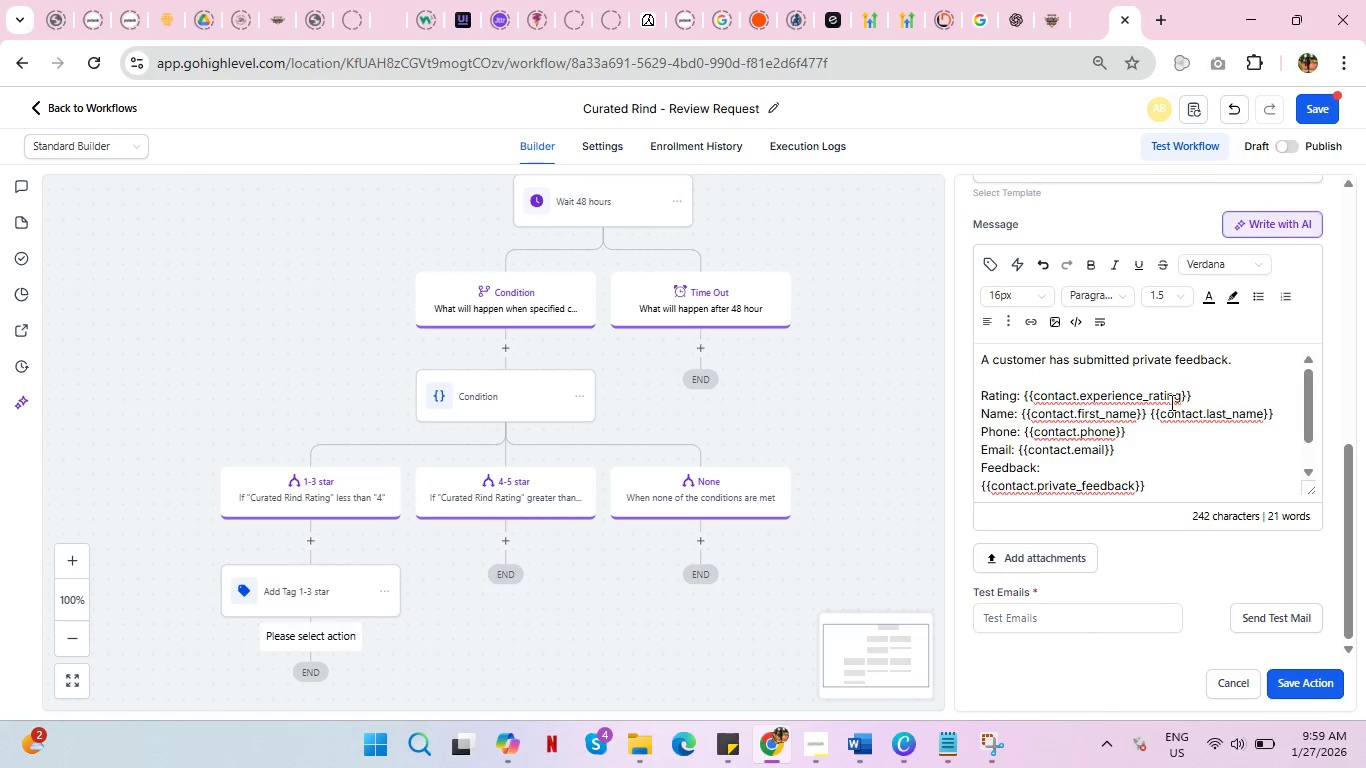 
left_click([1169, 401])
 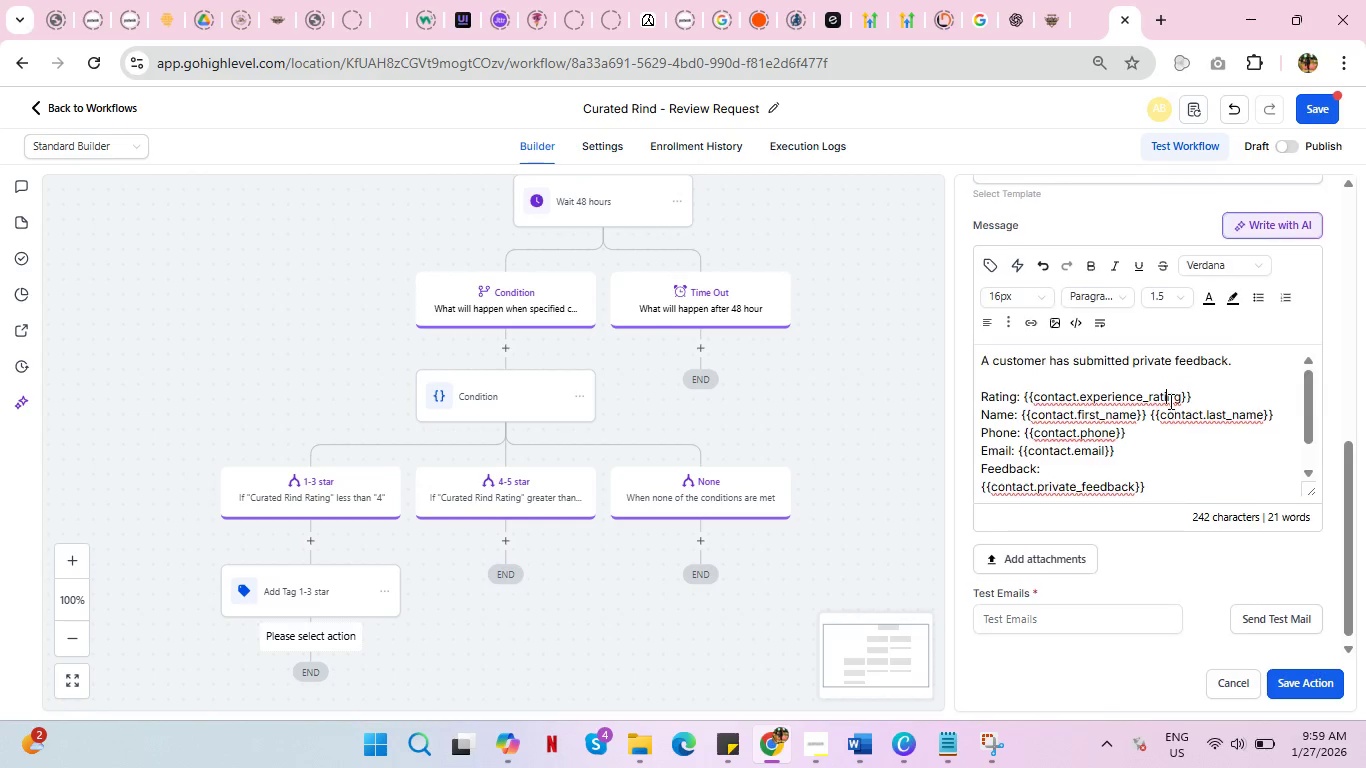 
scroll: coordinate [1223, 391], scroll_direction: up, amount: 5.0
 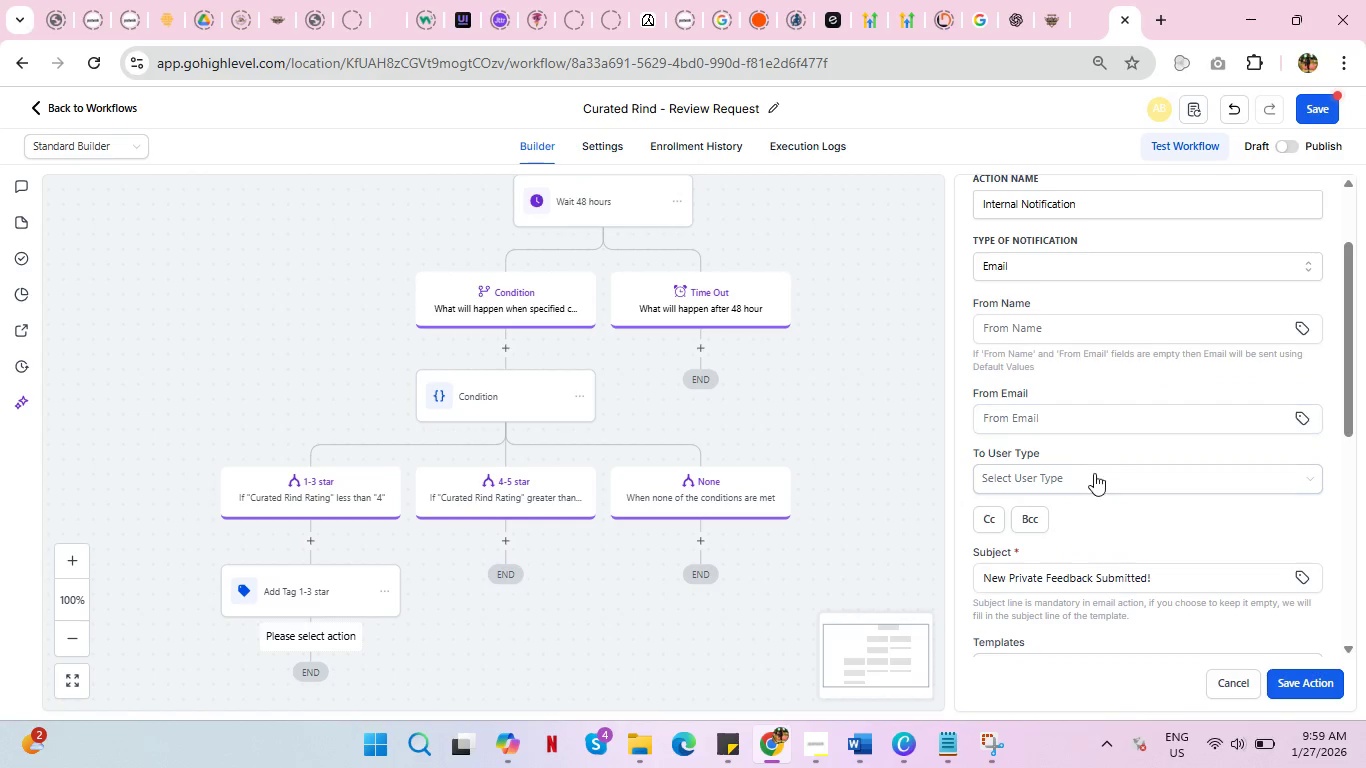 
left_click([1094, 478])
 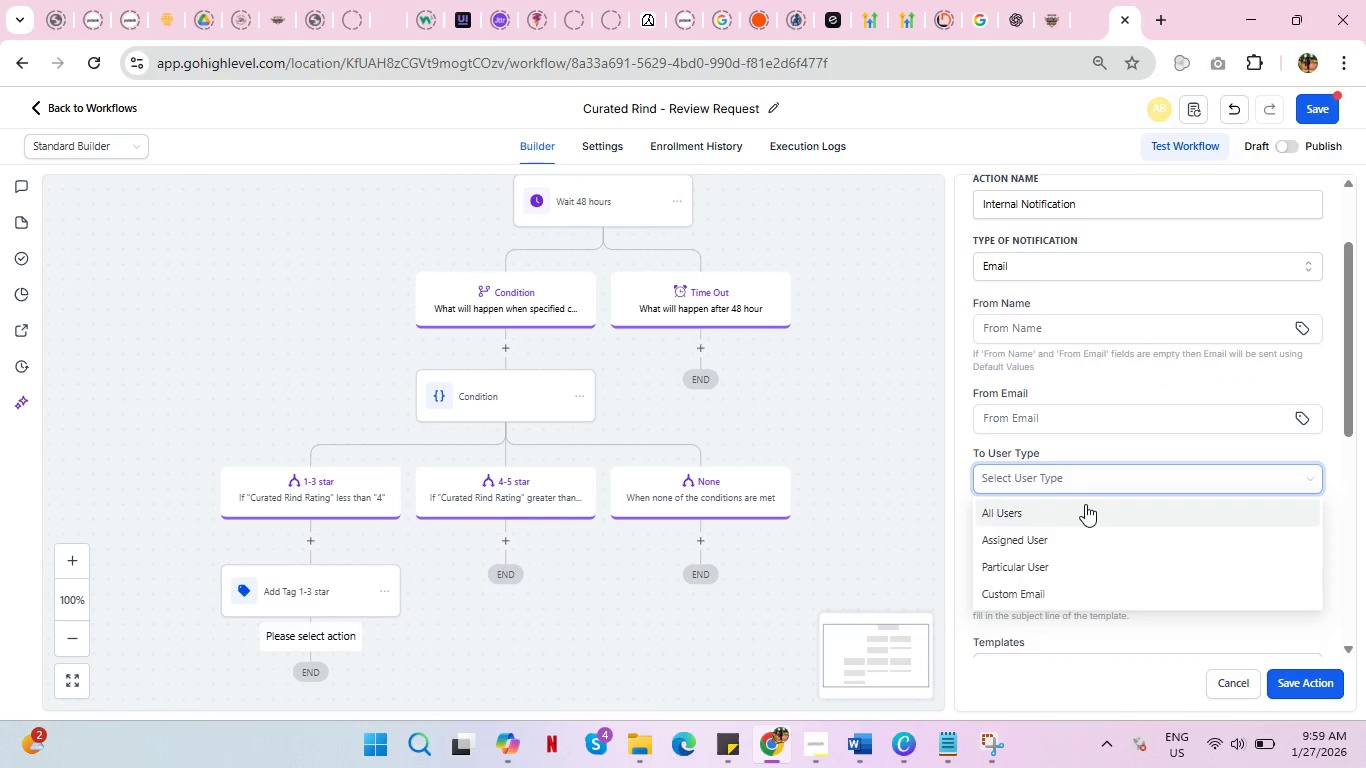 
left_click([1082, 532])
 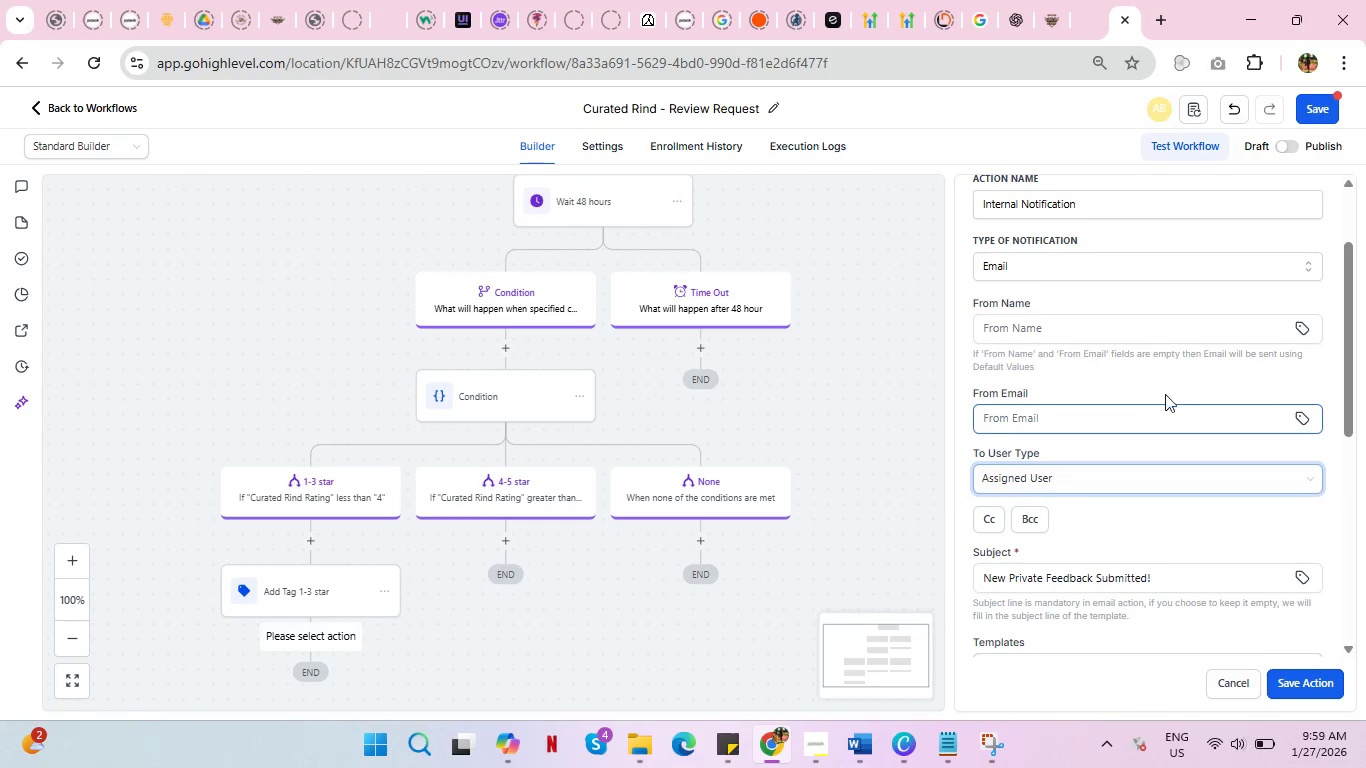 
scroll: coordinate [1175, 391], scroll_direction: down, amount: 2.0
 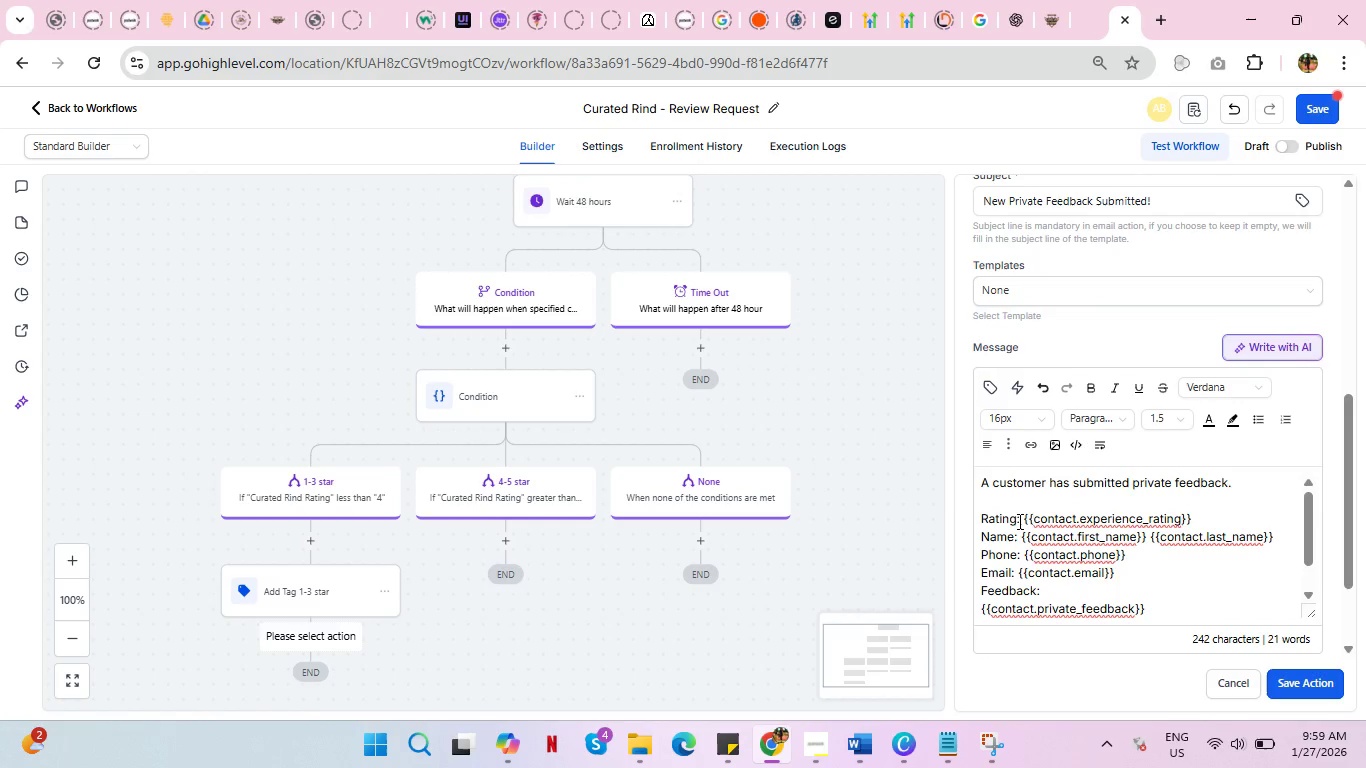 
left_click_drag(start_coordinate=[1209, 518], to_coordinate=[1023, 516])
 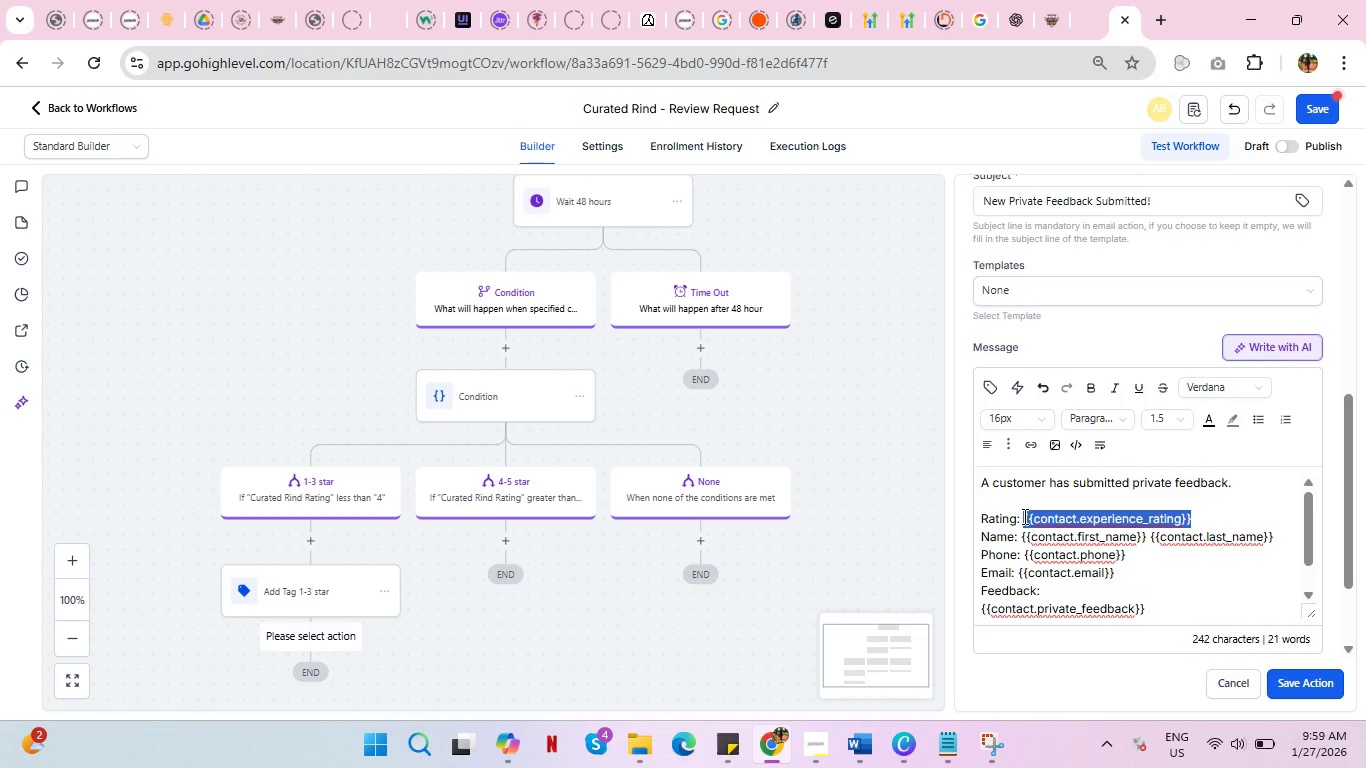 
key(Backspace)
 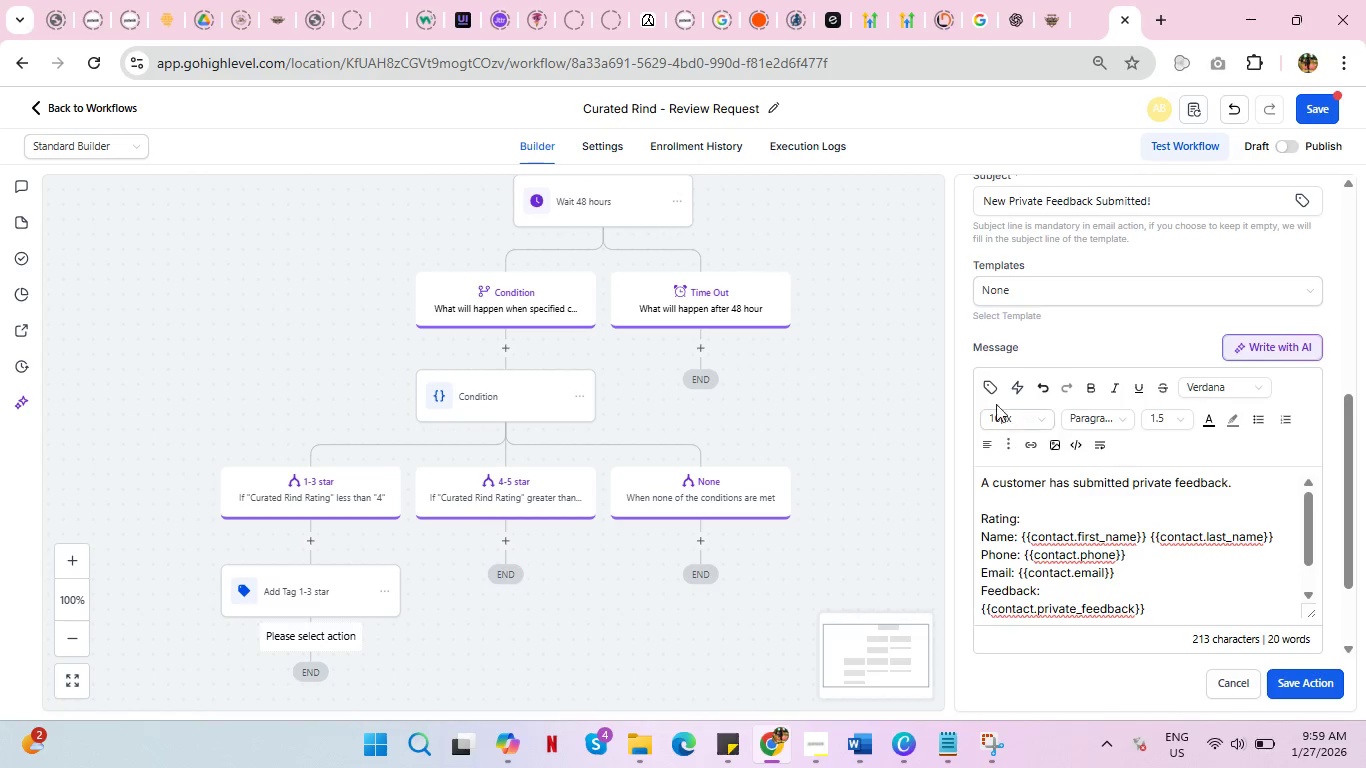 
left_click([988, 389])
 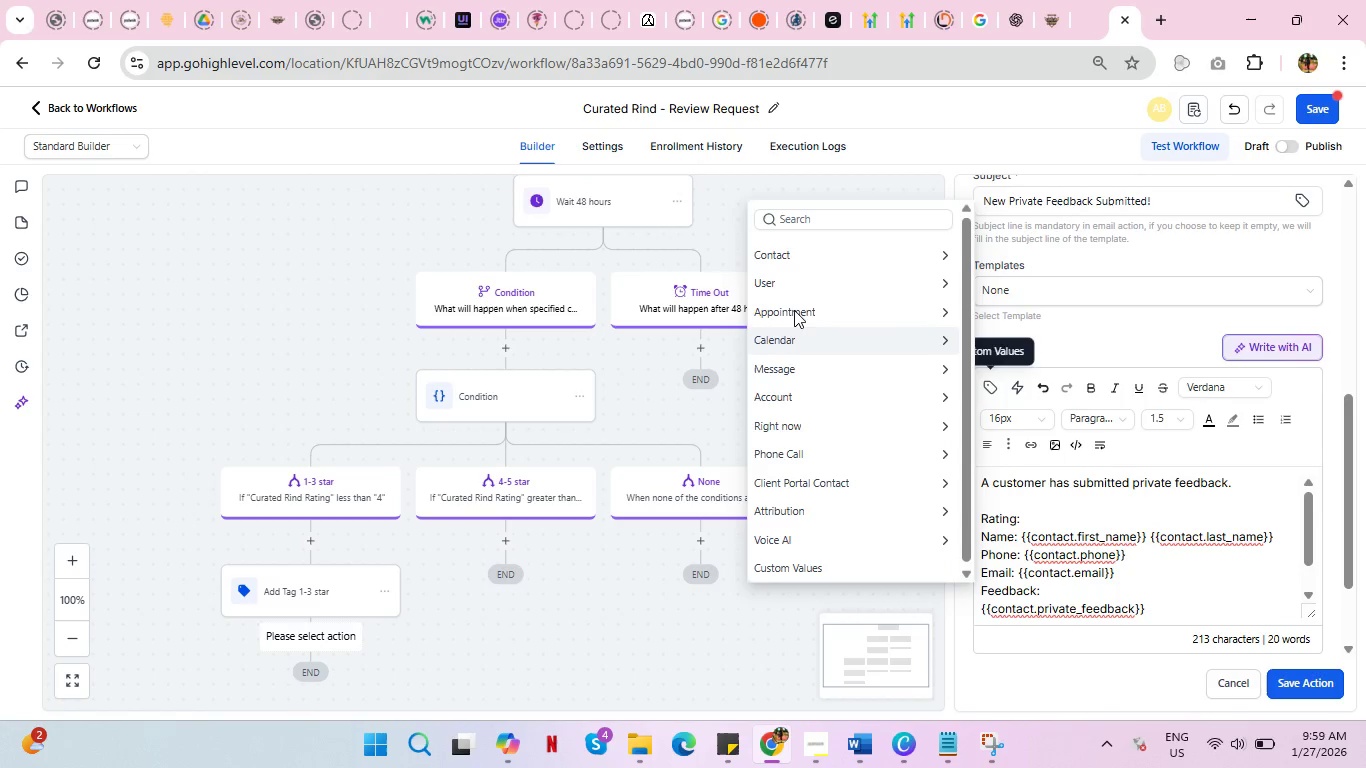 
left_click([806, 253])
 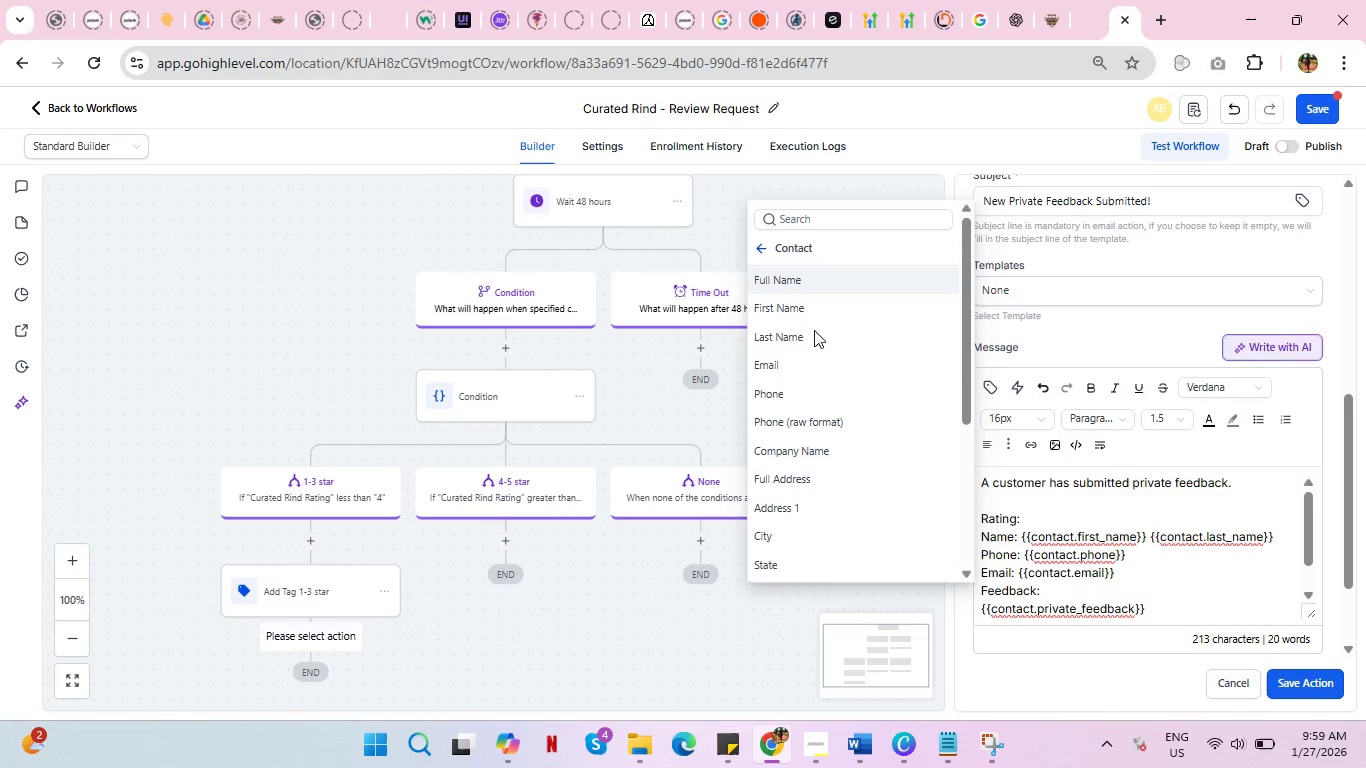 
scroll: coordinate [843, 397], scroll_direction: down, amount: 4.0
 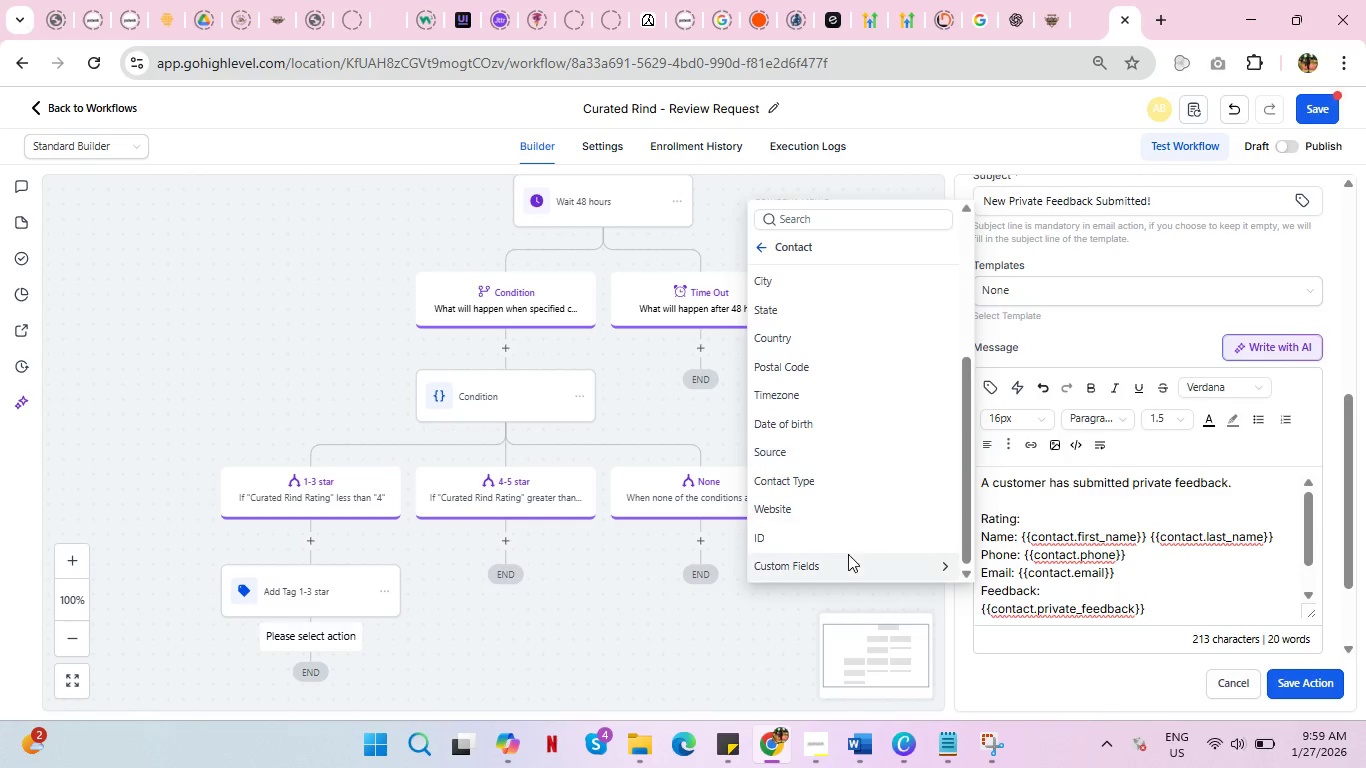 
left_click([848, 557])
 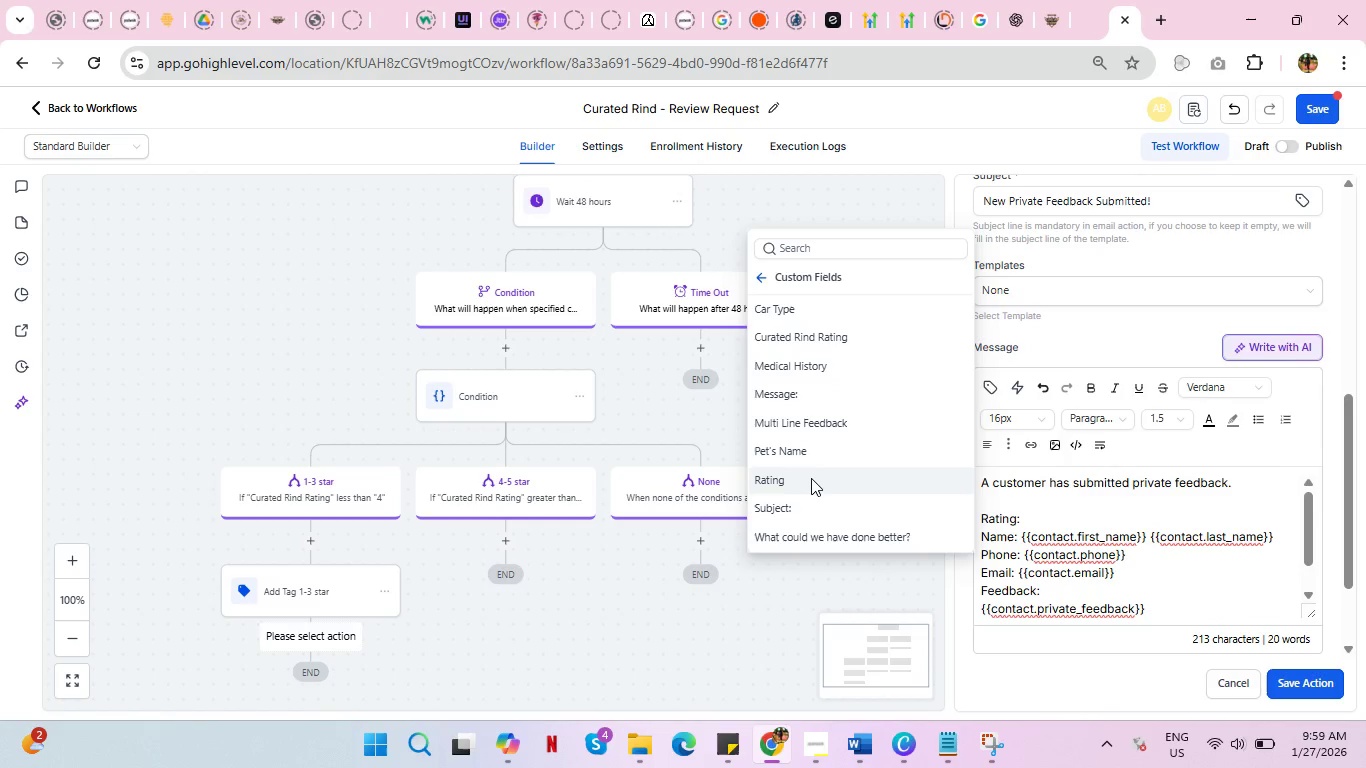 
wait(5.14)
 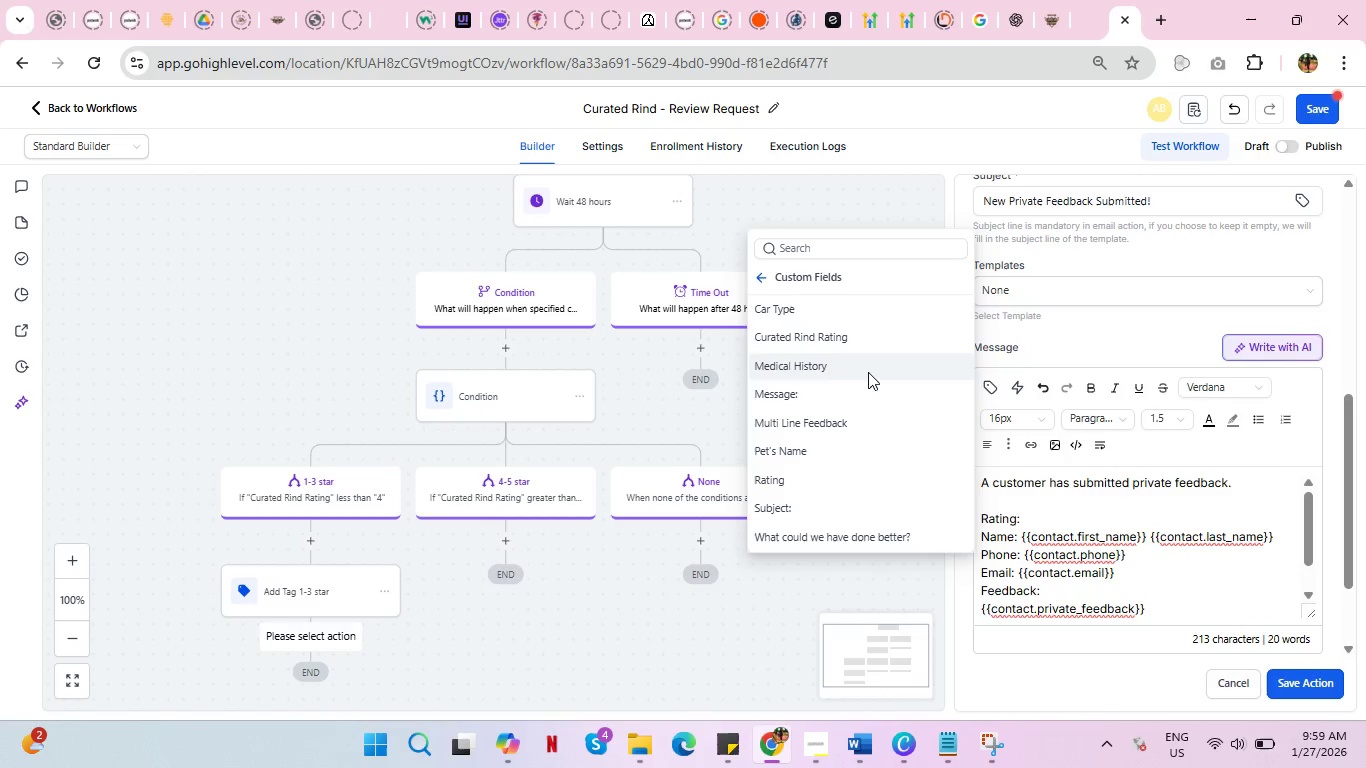 
left_click([836, 335])
 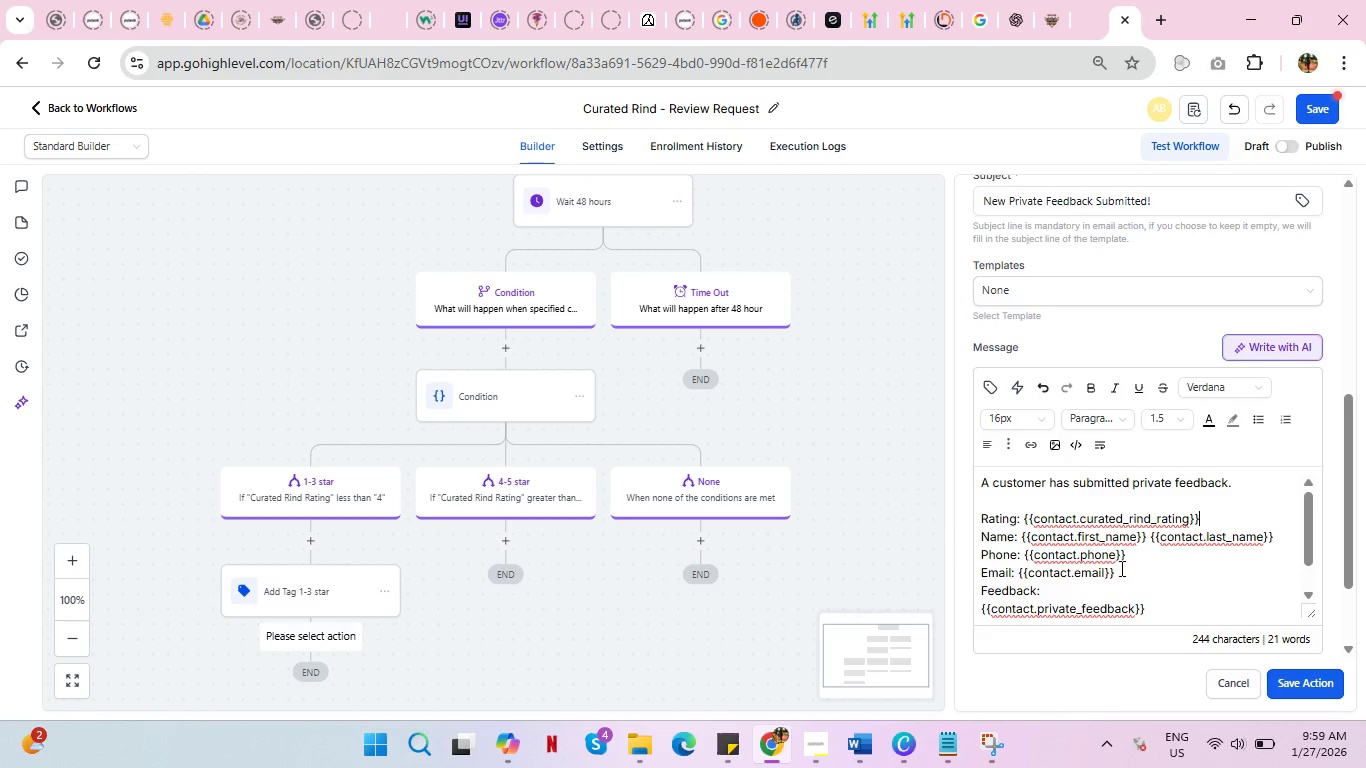 
scroll: coordinate [1171, 568], scroll_direction: down, amount: 1.0
 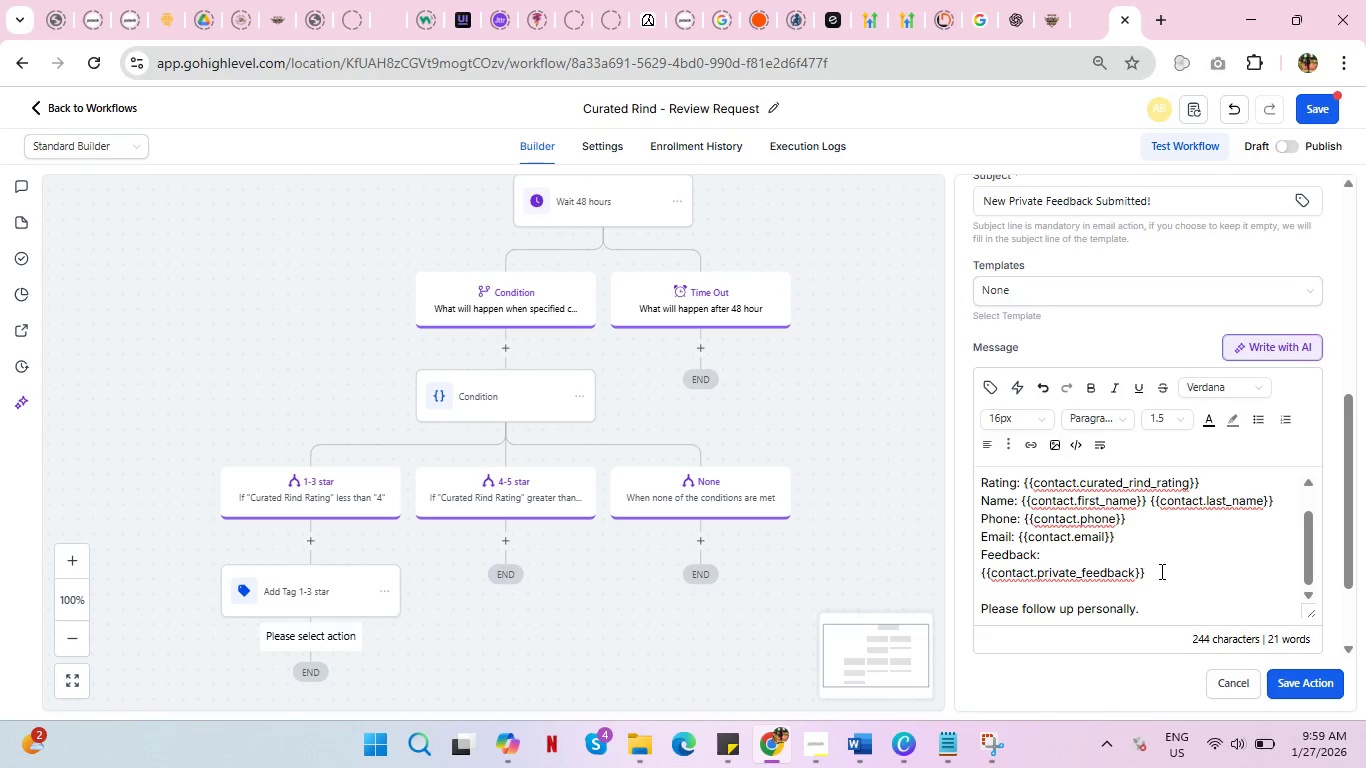 
left_click_drag(start_coordinate=[1160, 571], to_coordinate=[980, 568])
 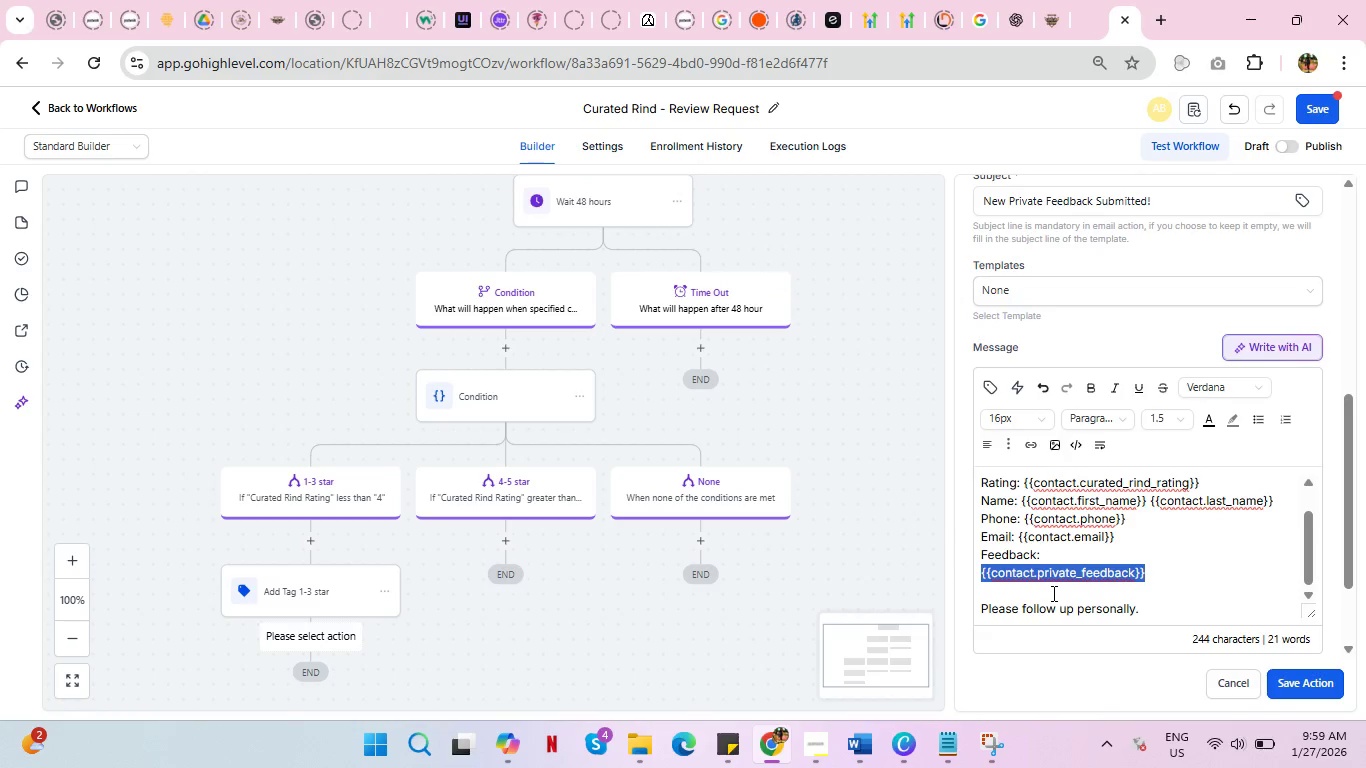 
key(Backspace)
 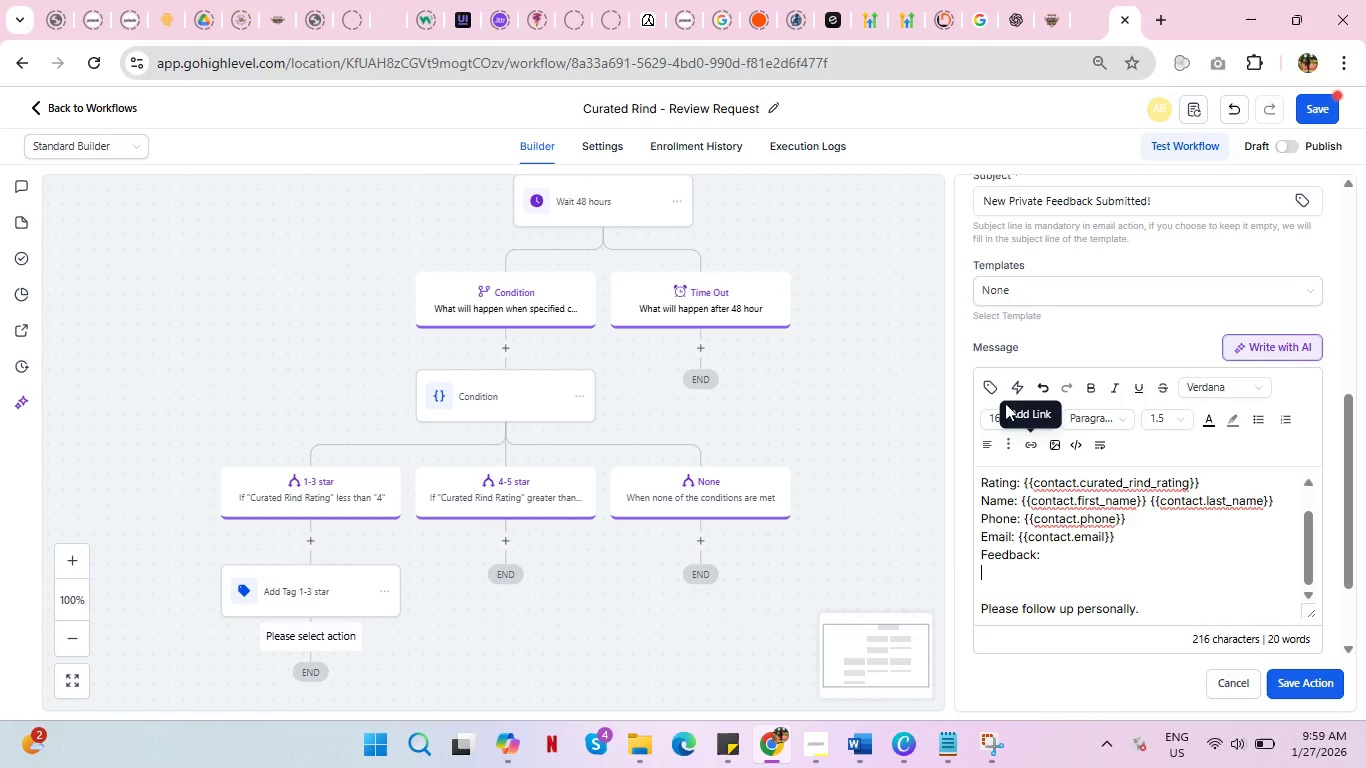 
left_click([990, 380])
 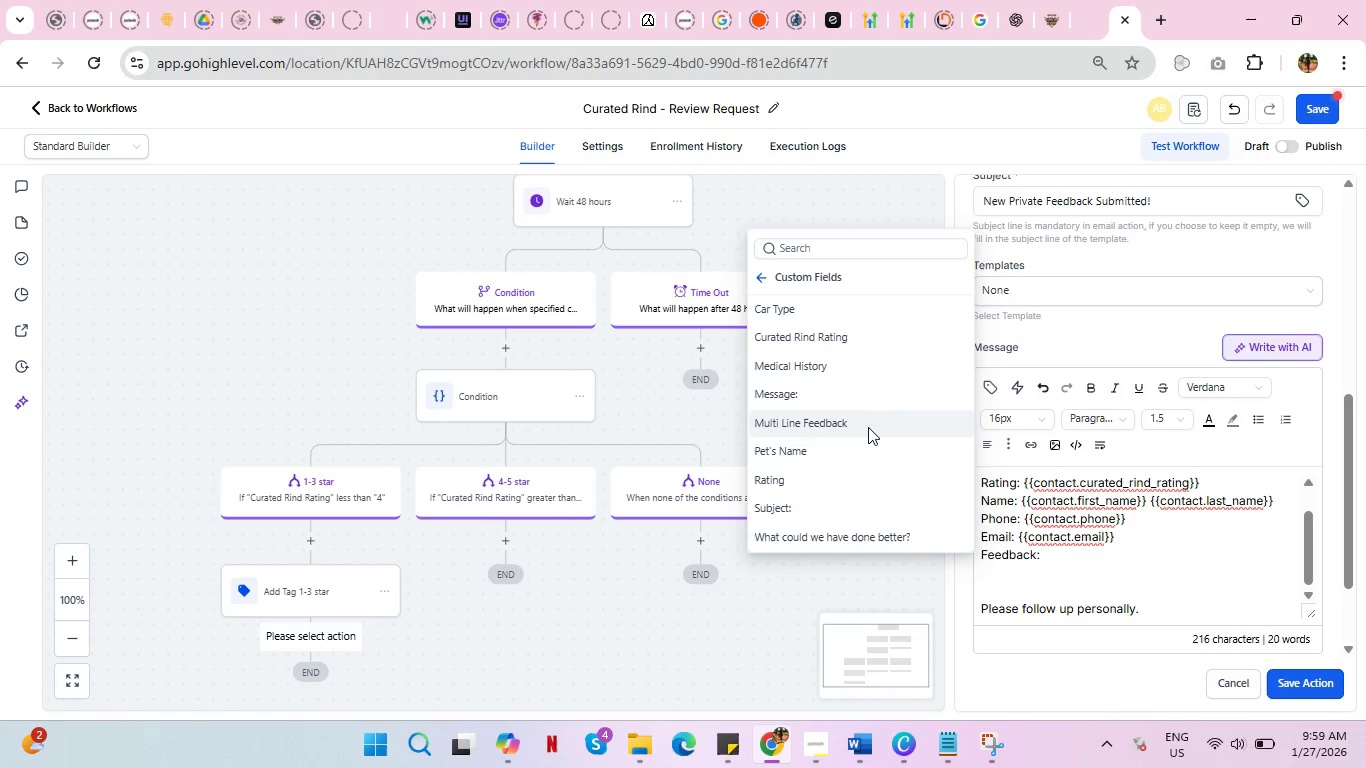 
left_click([853, 541])
 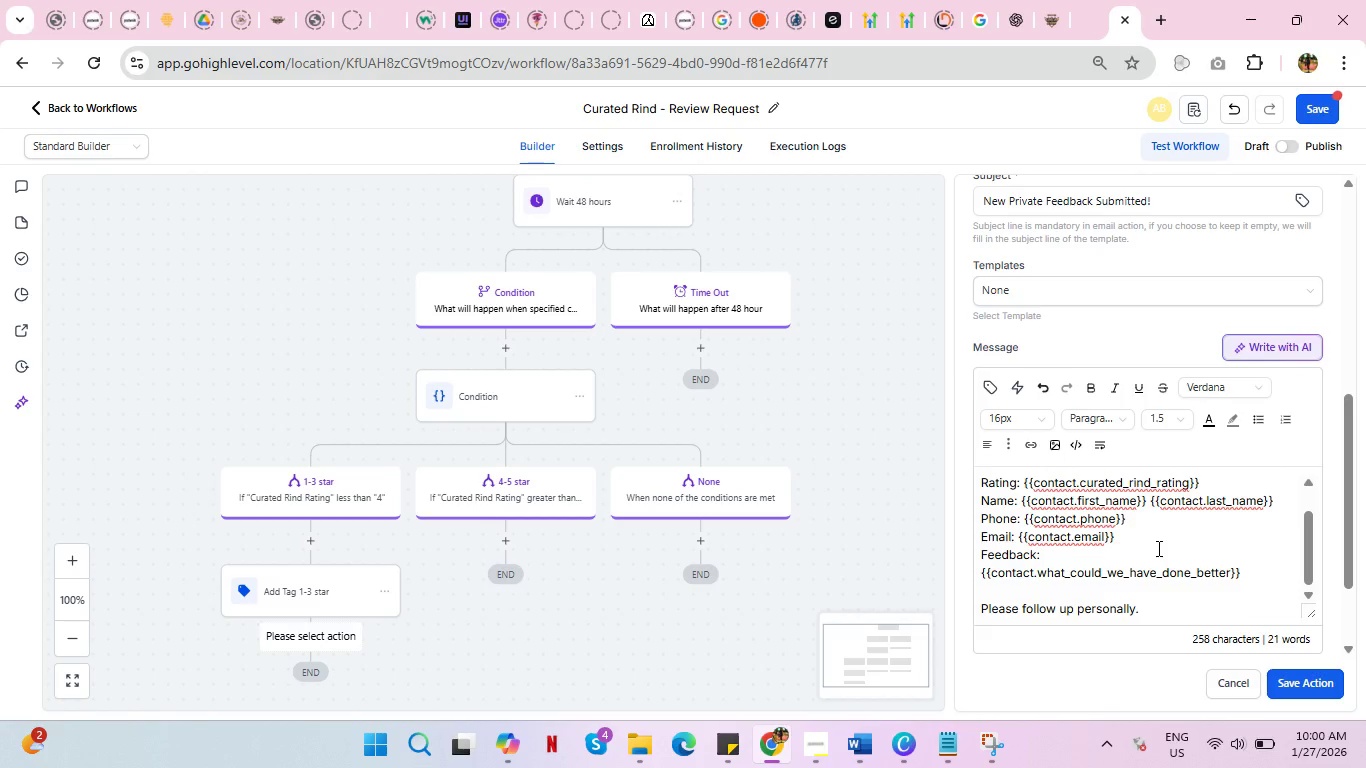 
scroll: coordinate [1157, 549], scroll_direction: down, amount: 1.0
 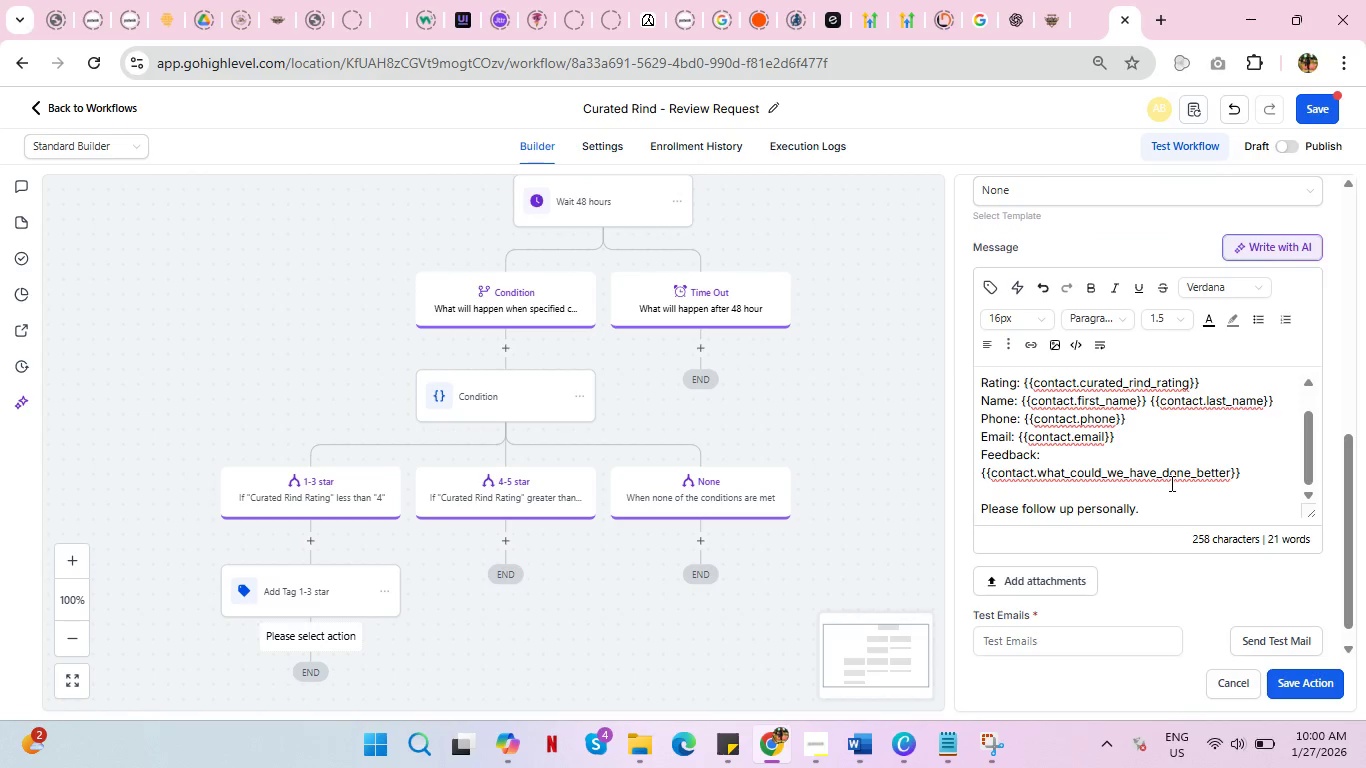 
scroll: coordinate [1167, 460], scroll_direction: up, amount: 8.0
 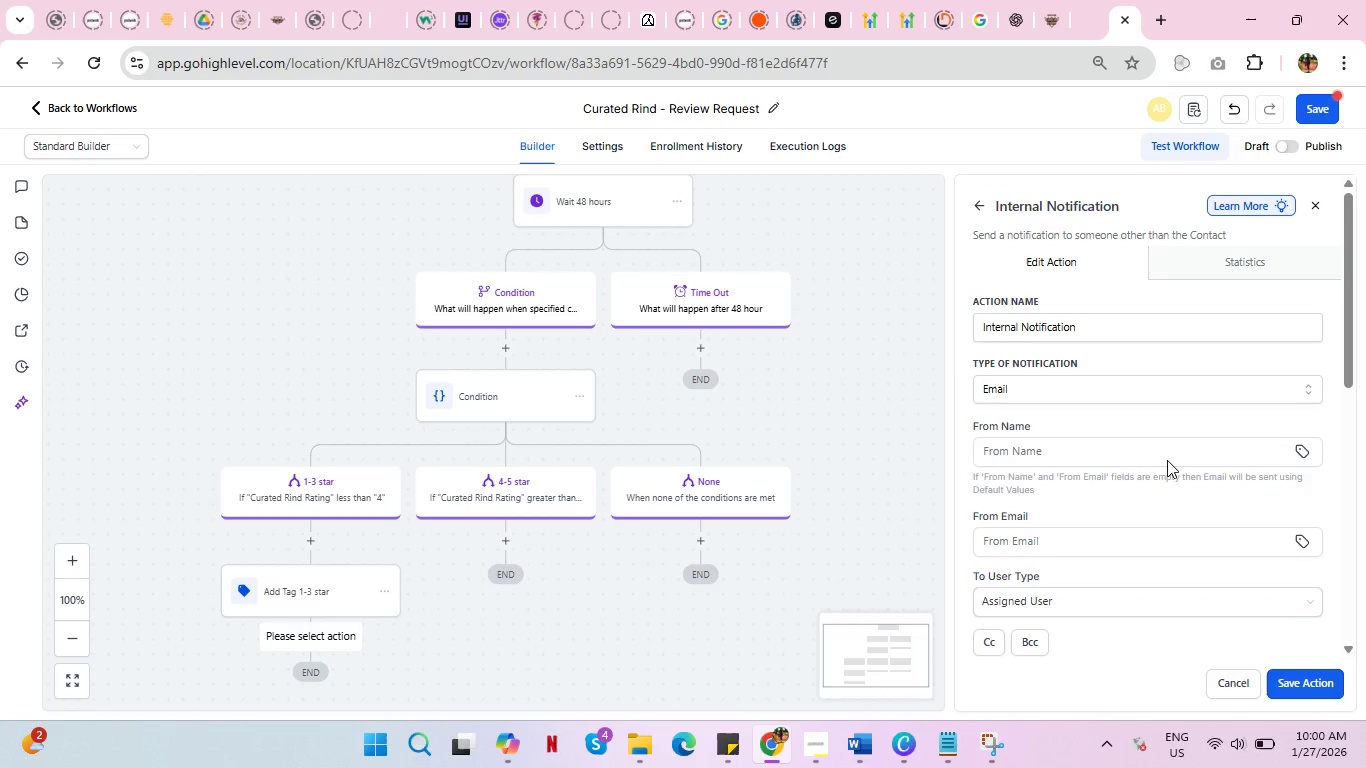 
scroll: coordinate [1166, 477], scroll_direction: down, amount: 5.0
 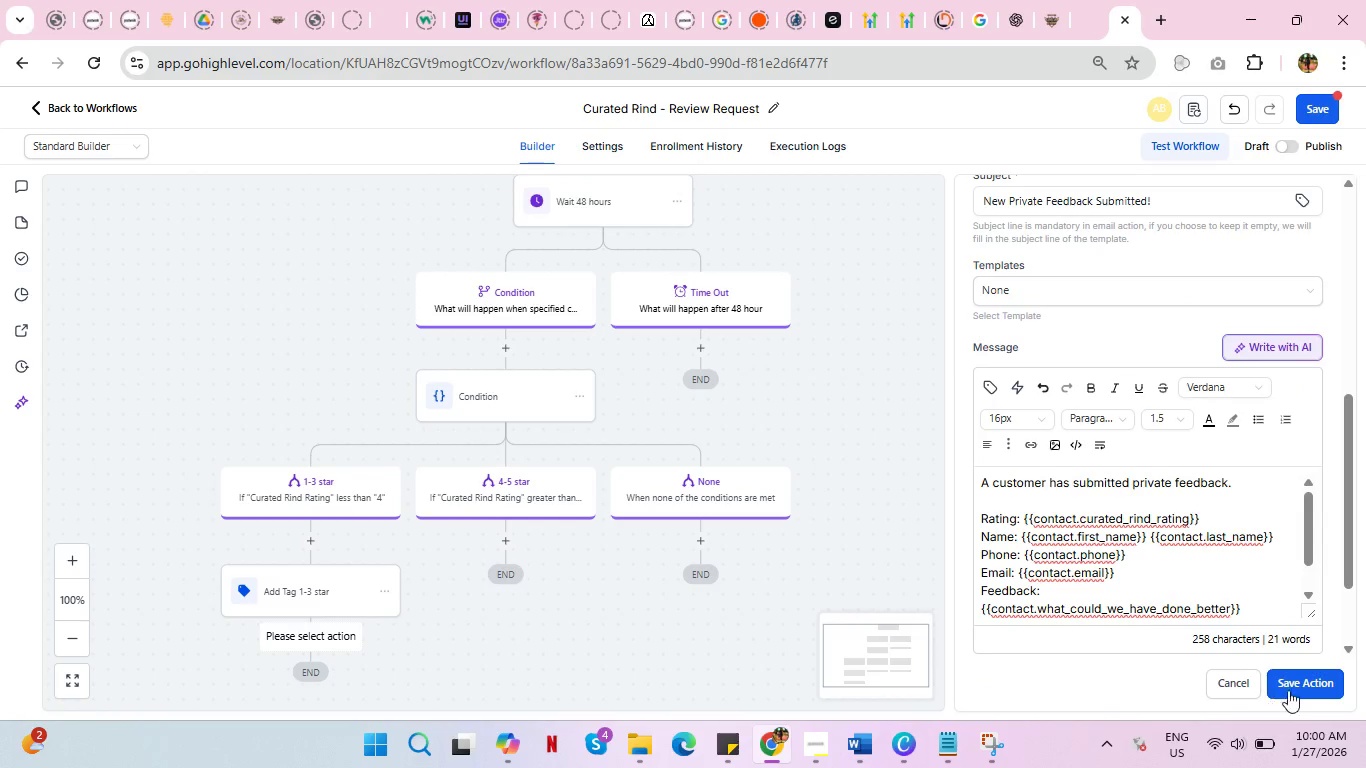 
left_click([1306, 678])
 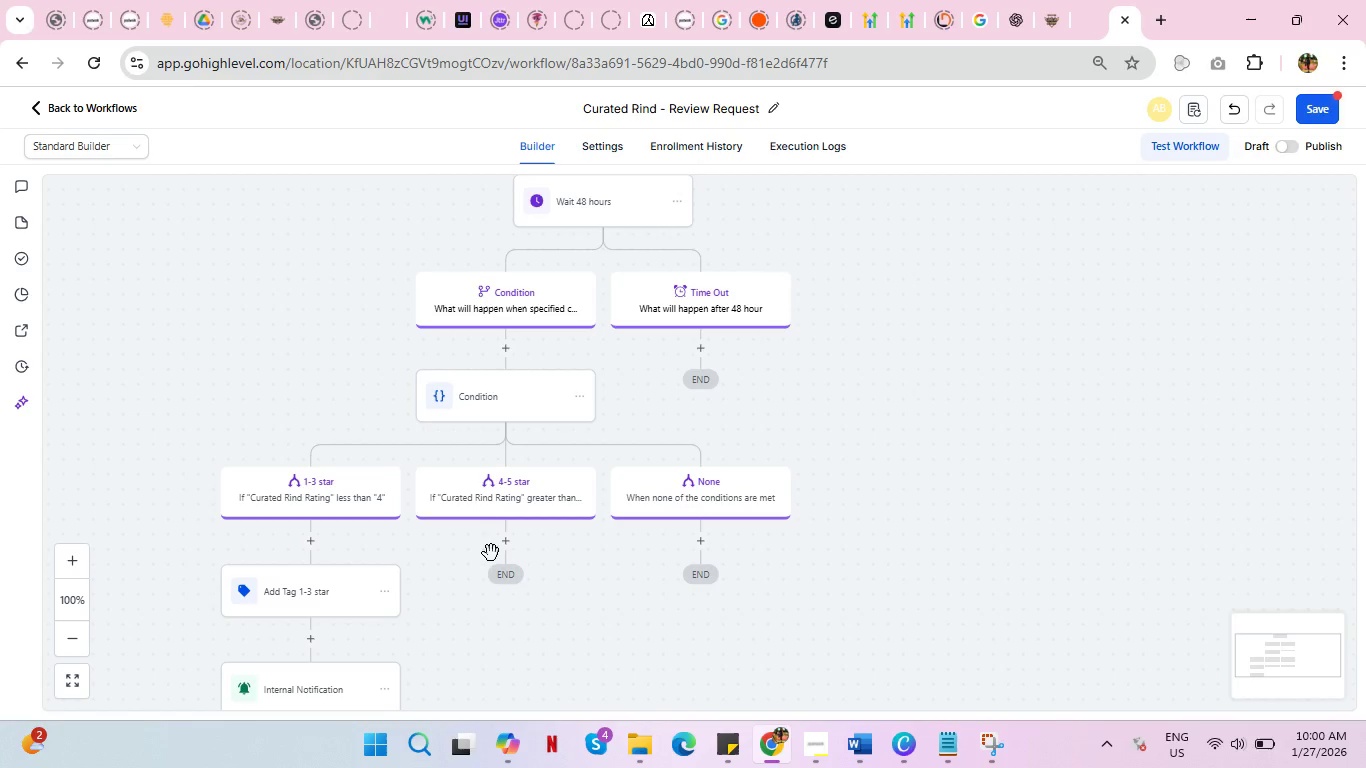 
left_click([503, 543])
 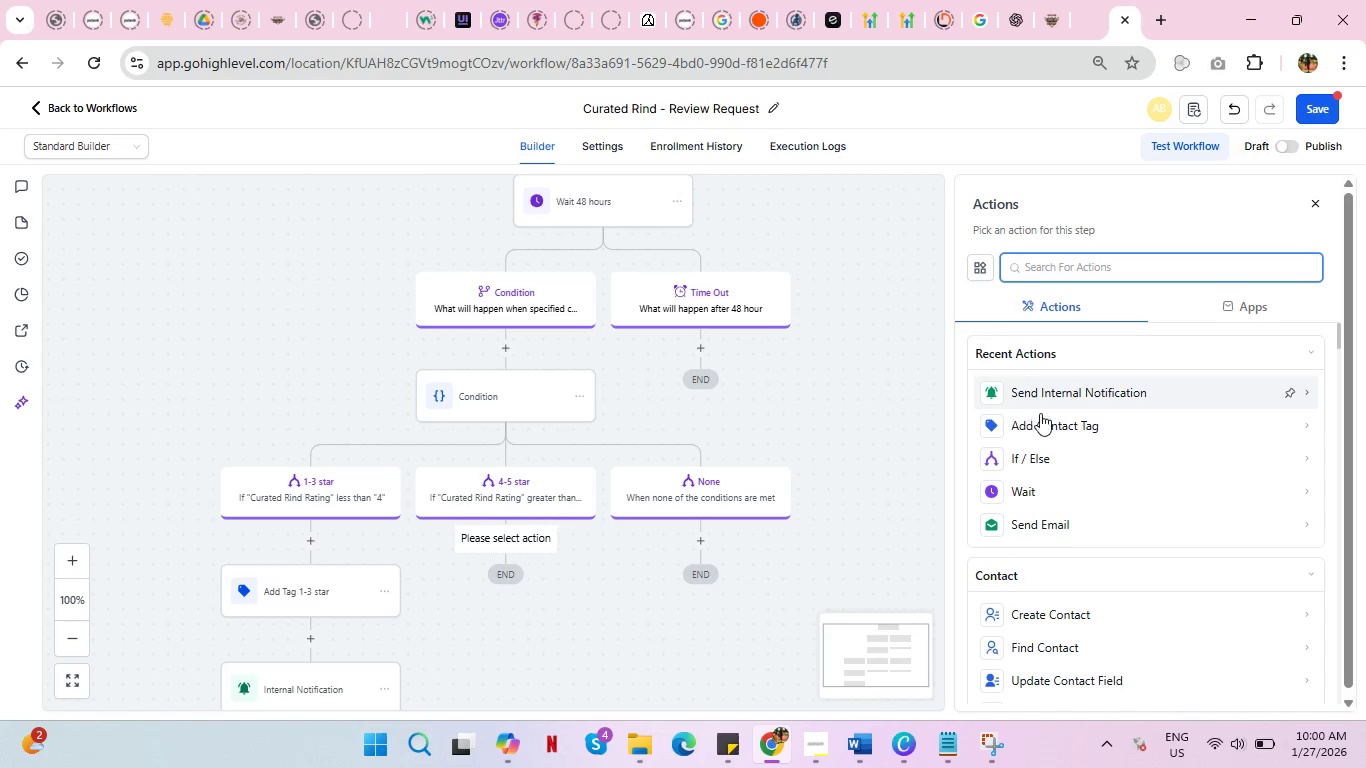 
left_click([1044, 423])
 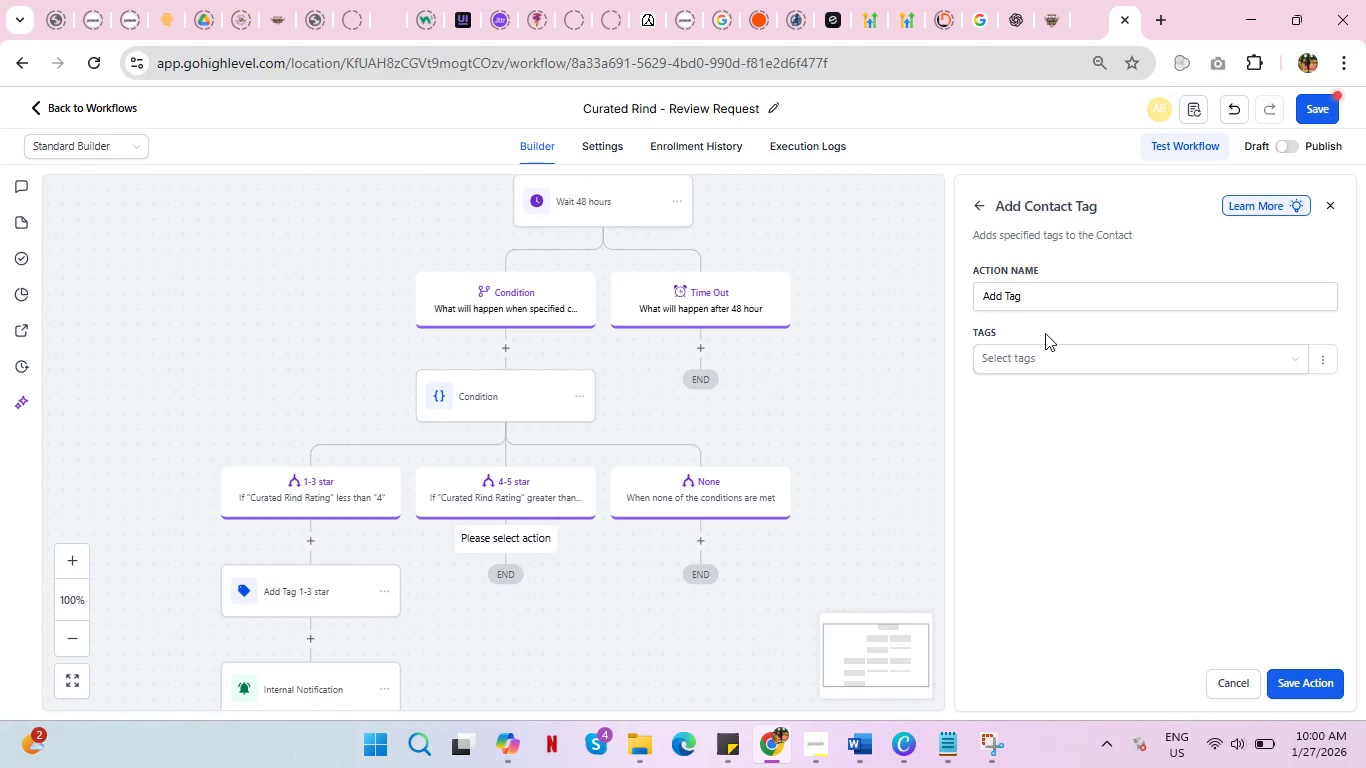 
left_click([1048, 302])
 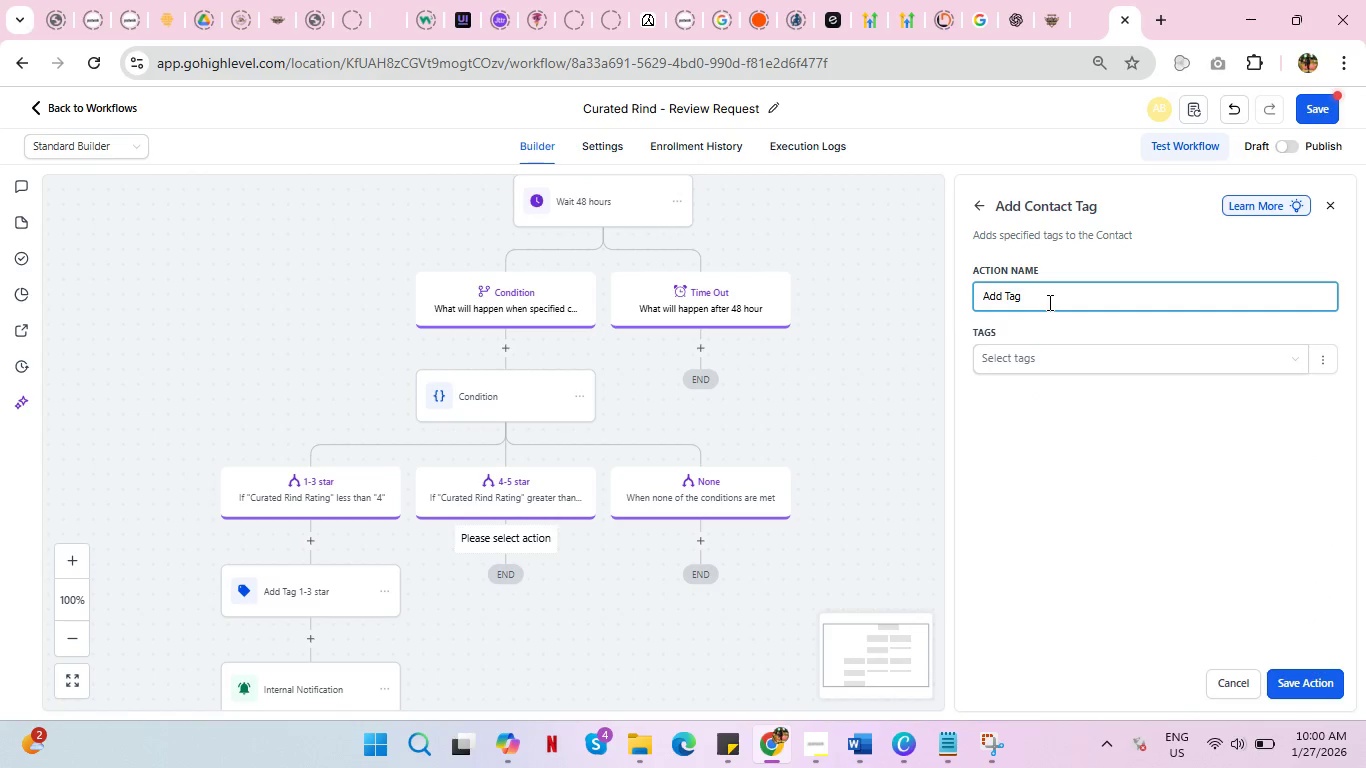 
type( 4-5 star)
 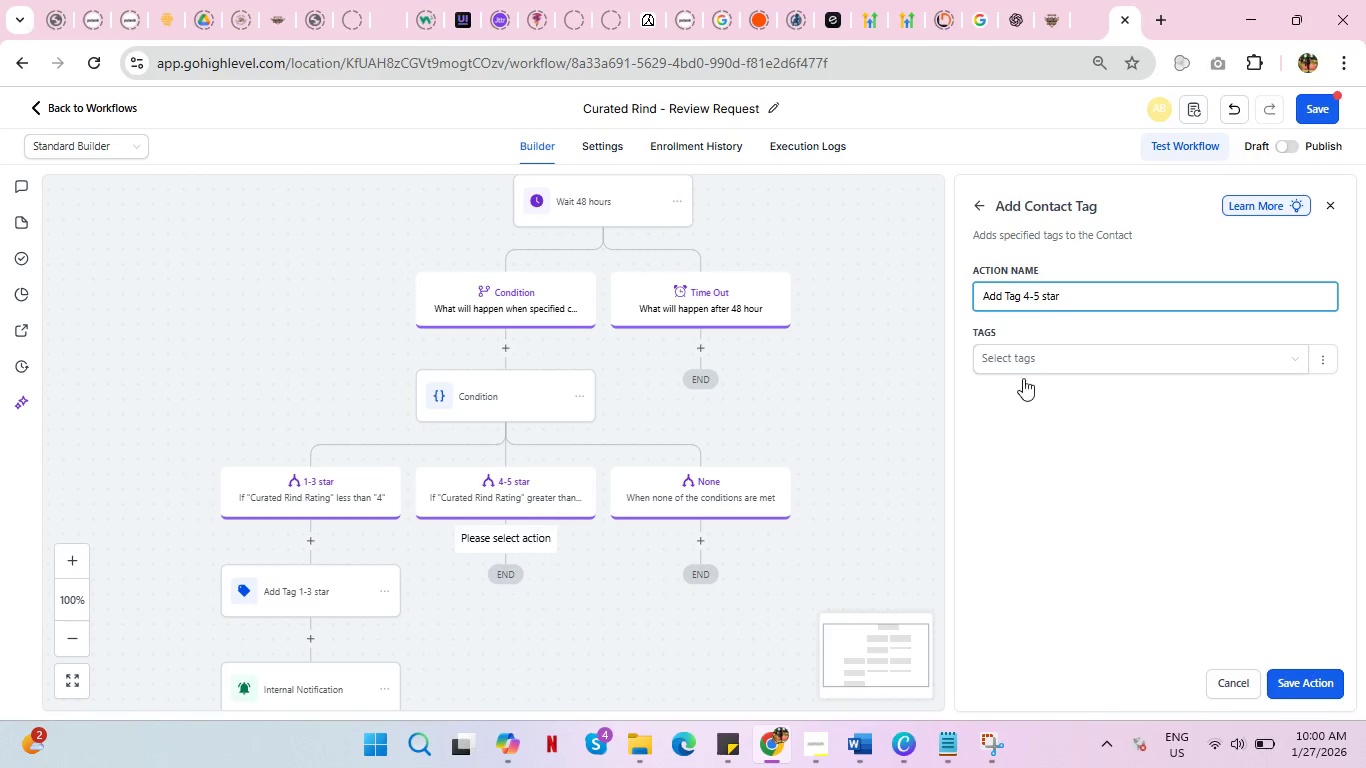 
left_click([1036, 365])
 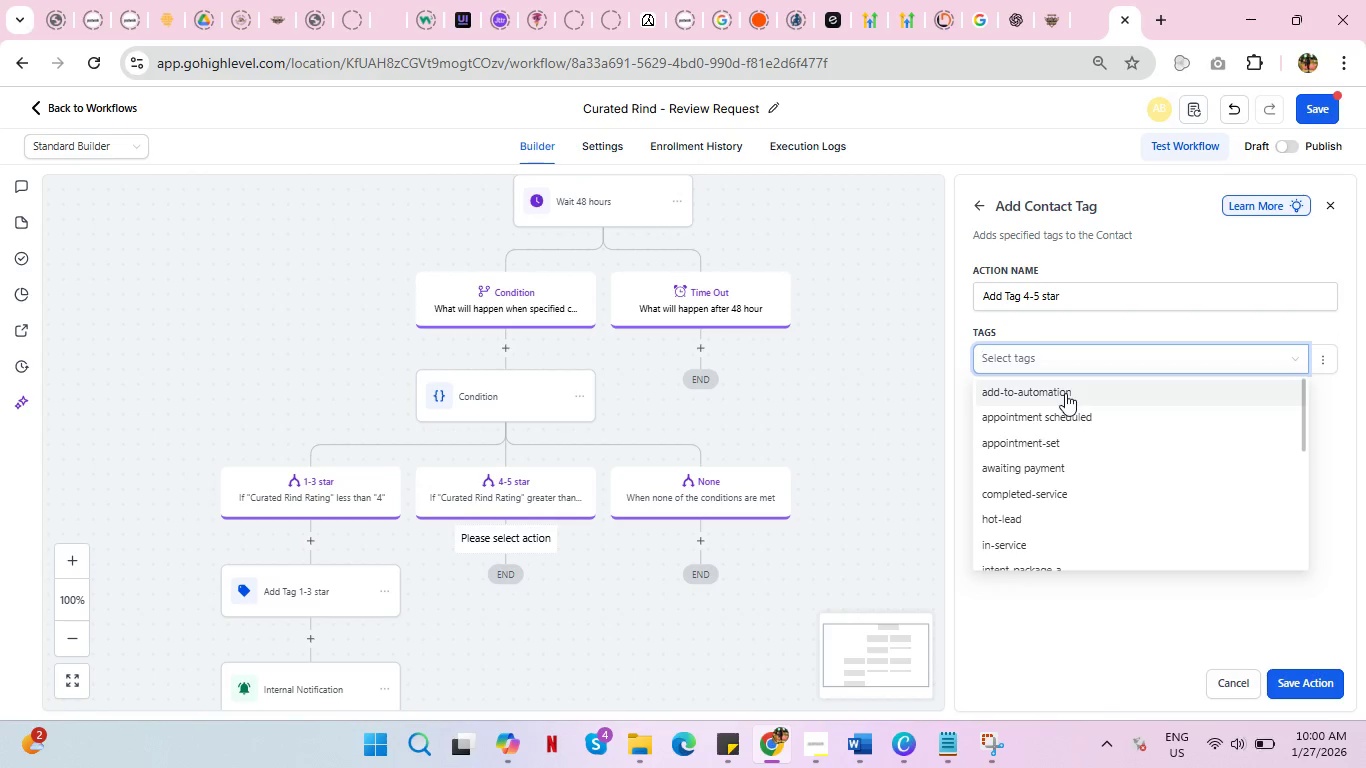 
scroll: coordinate [1068, 510], scroll_direction: down, amount: 4.0
 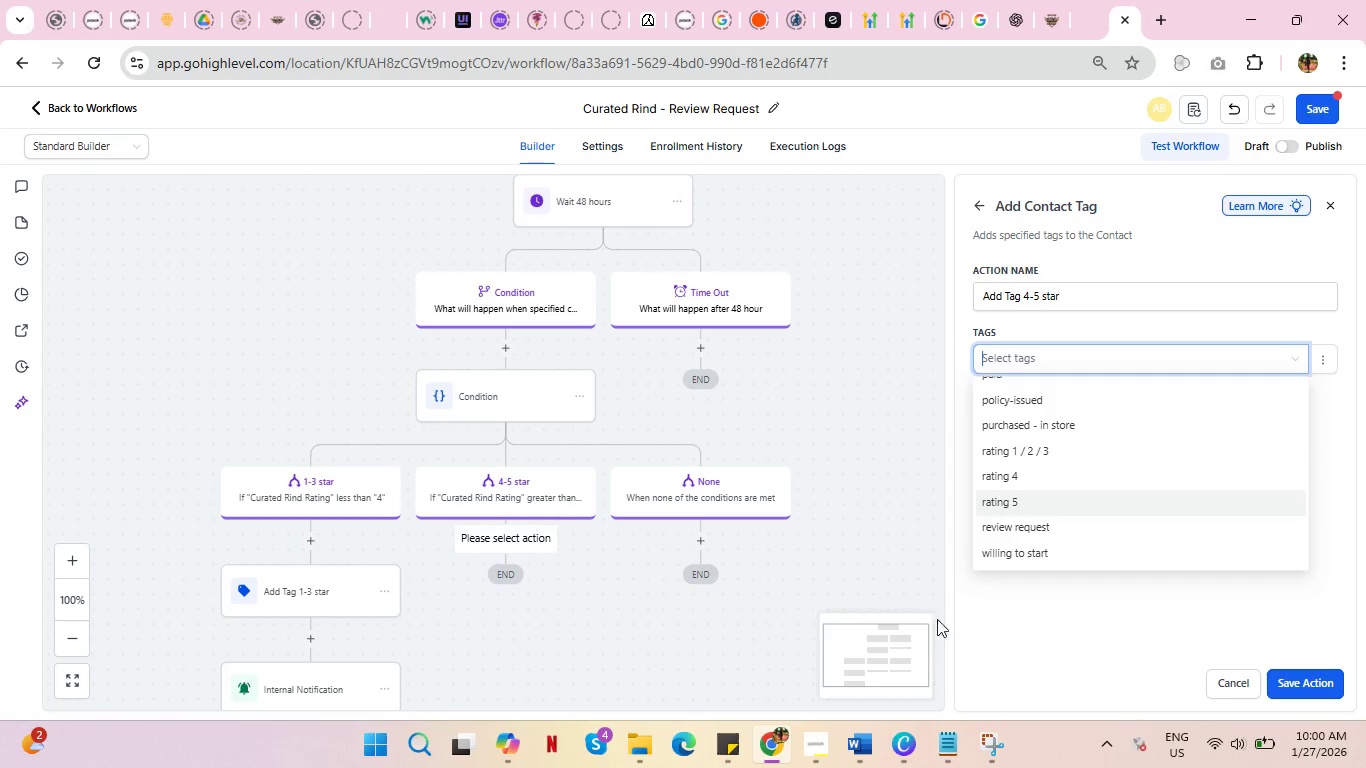 
wait(22.45)
 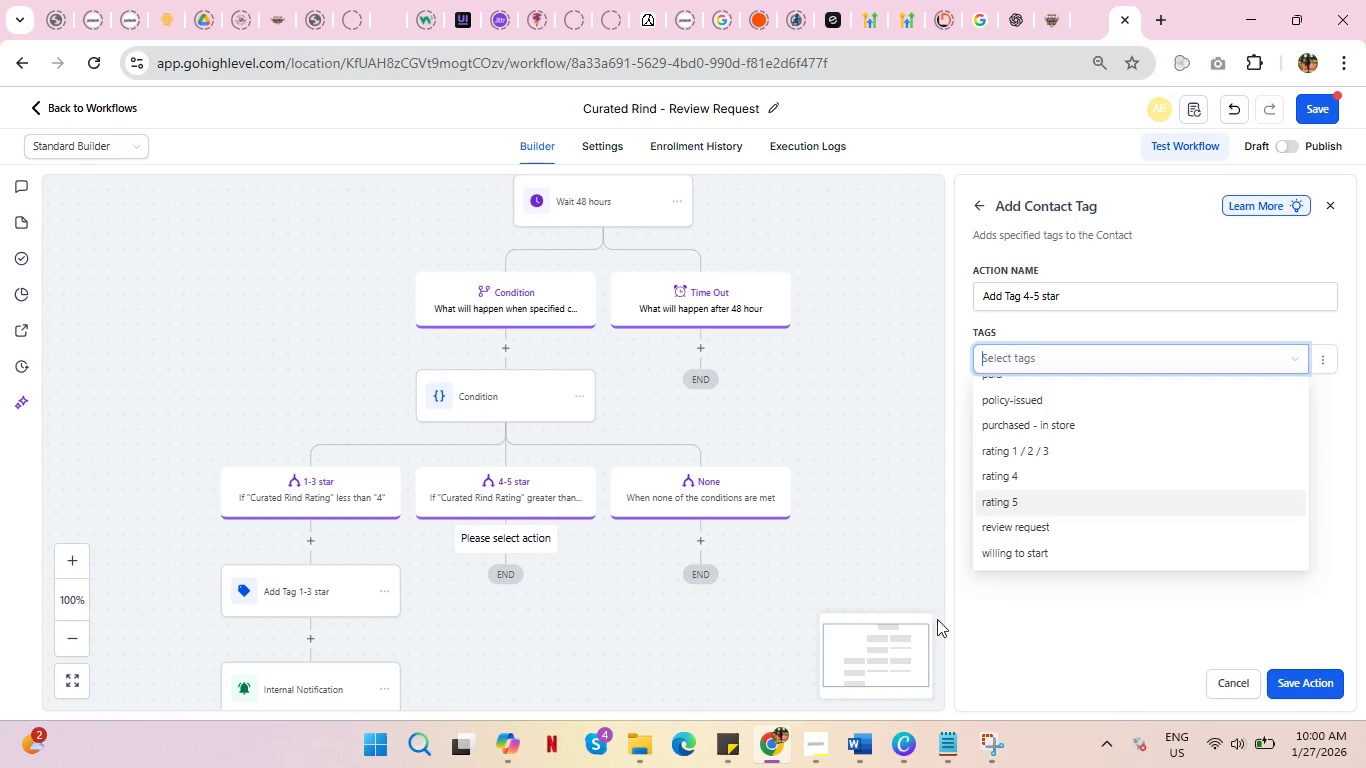 
left_click([1001, 479])
 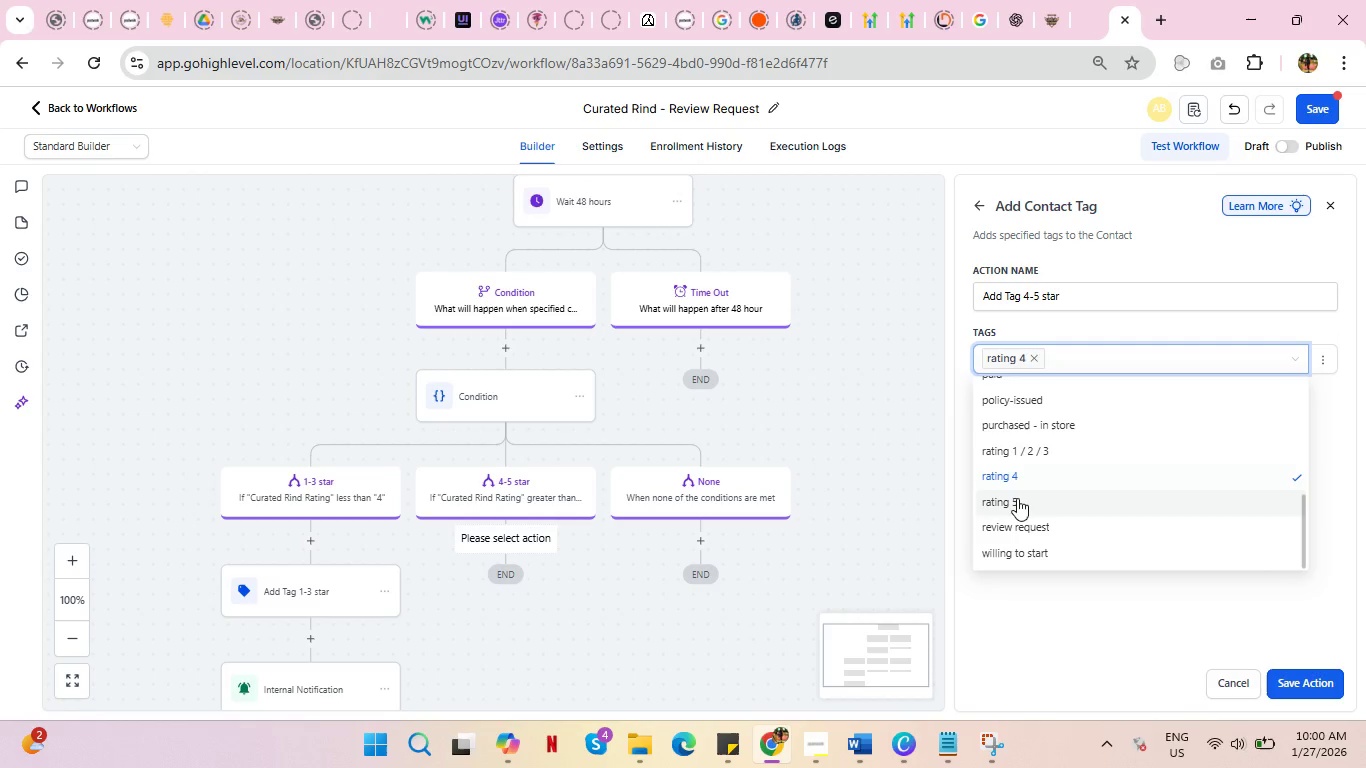 
left_click([1015, 498])
 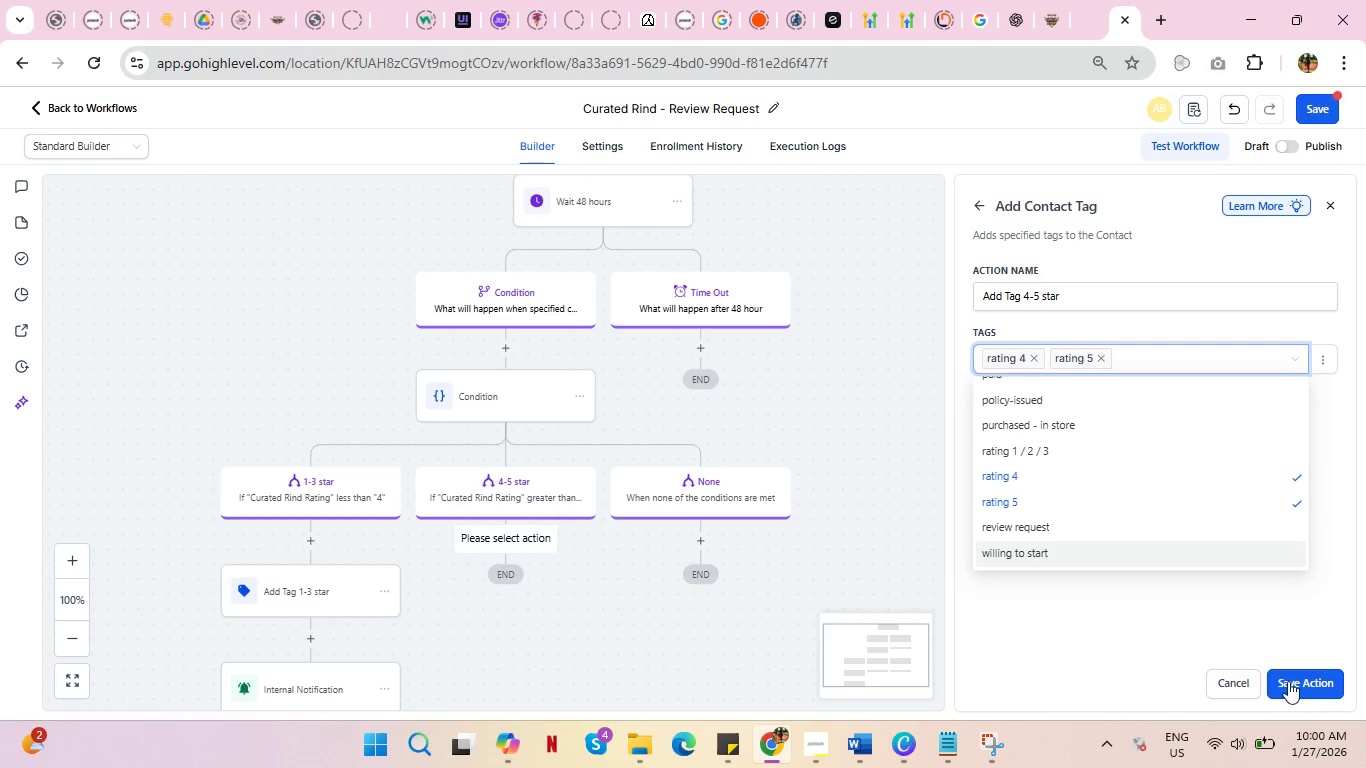 
left_click([1303, 685])
 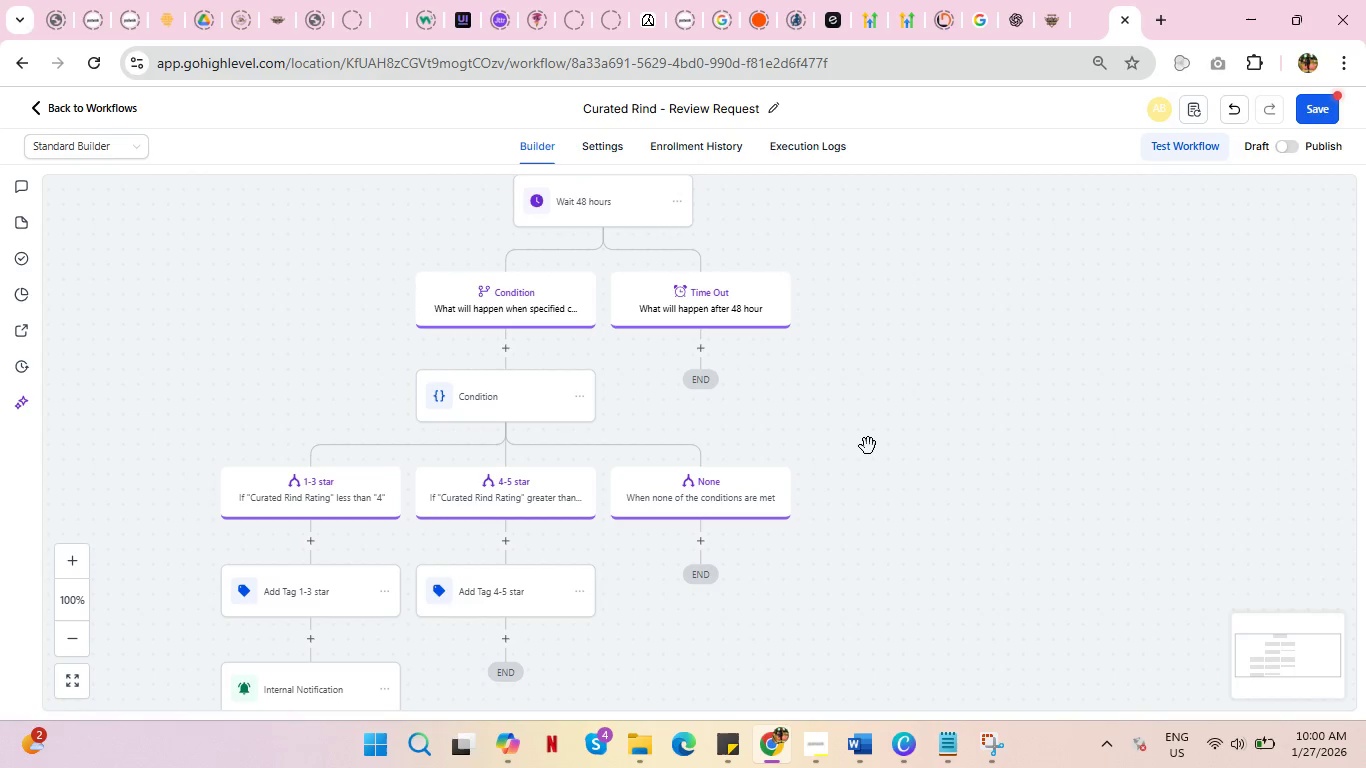 
wait(13.52)
 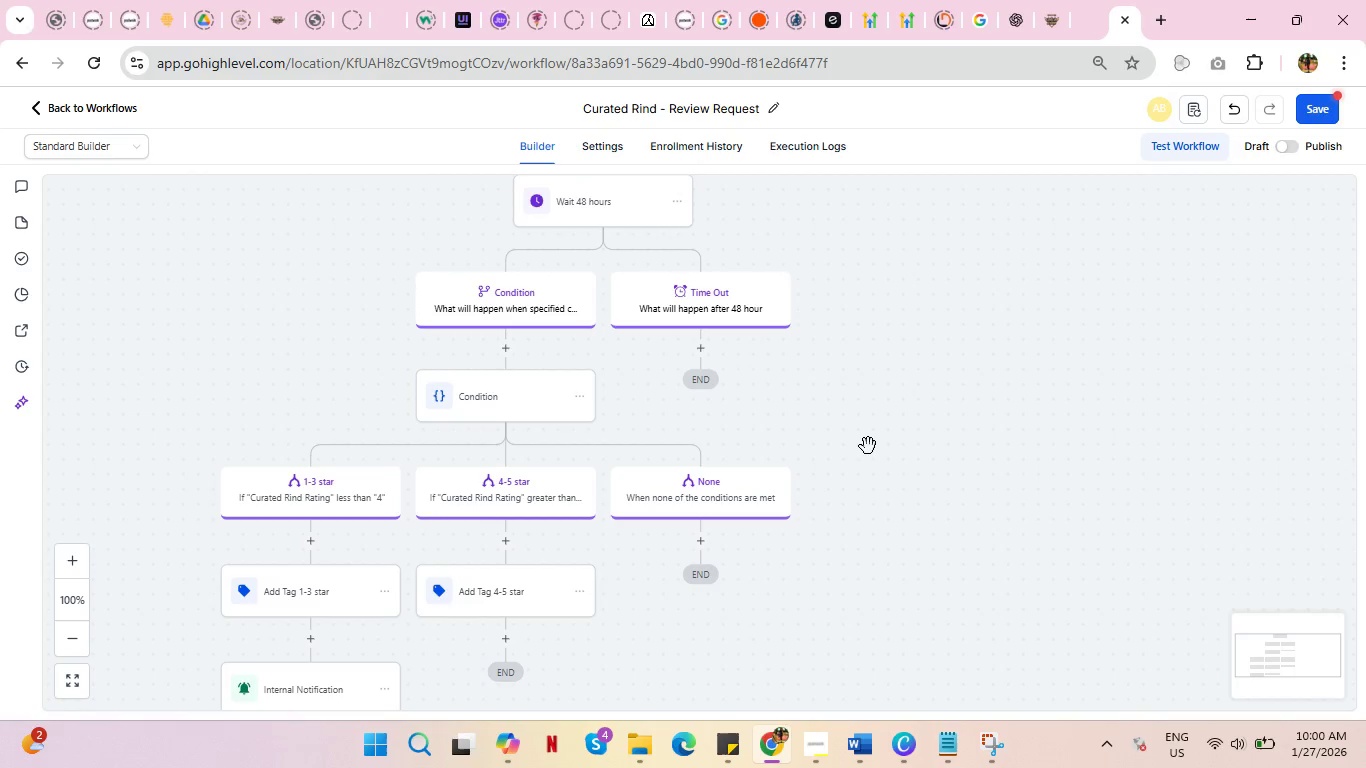 
left_click([704, 347])
 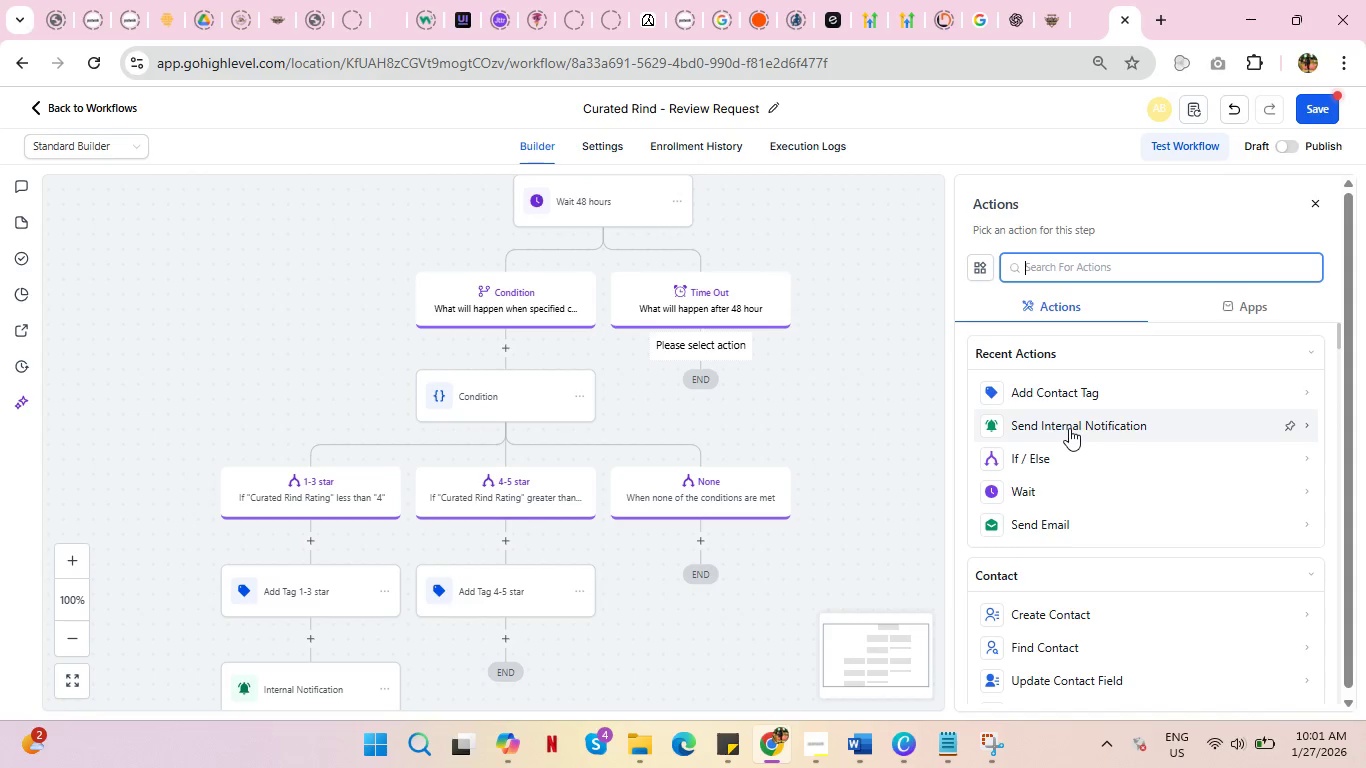 
left_click([1043, 525])
 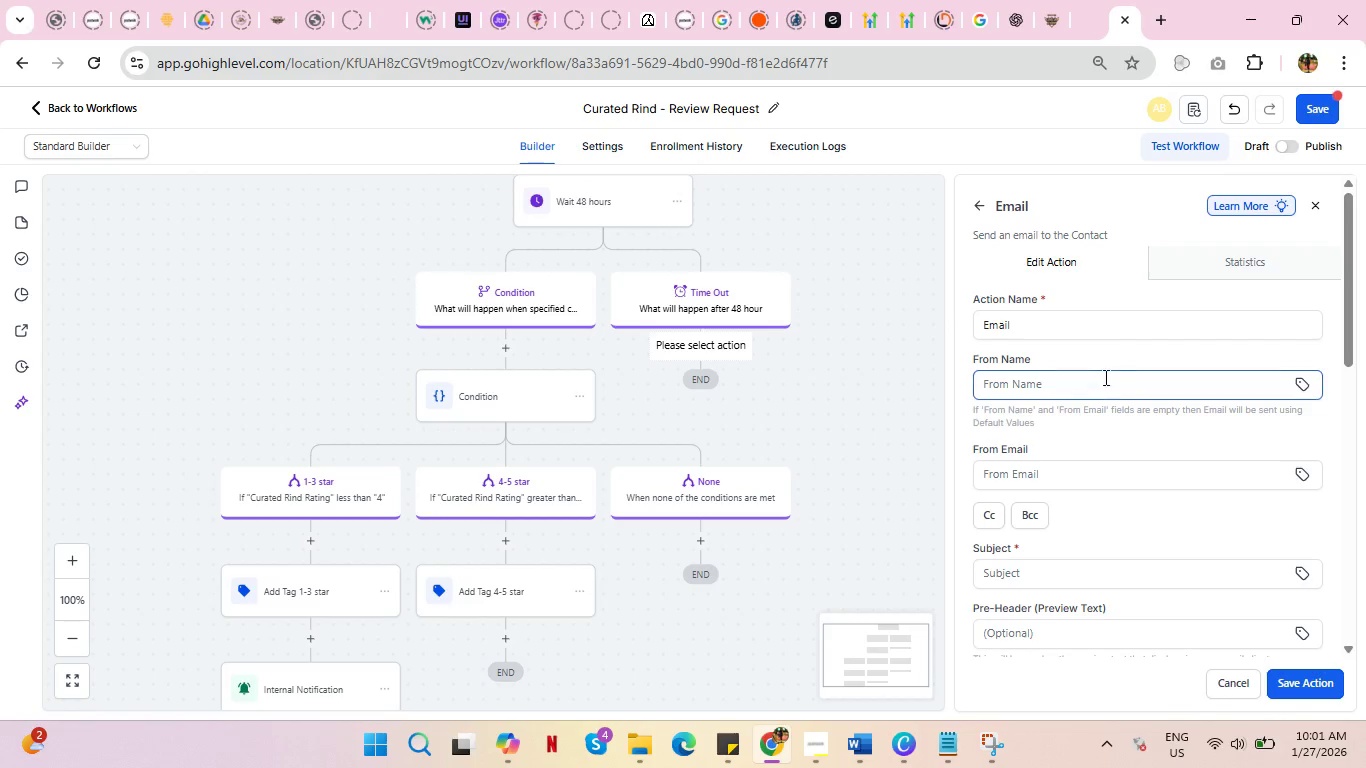 
left_click([1052, 324])
 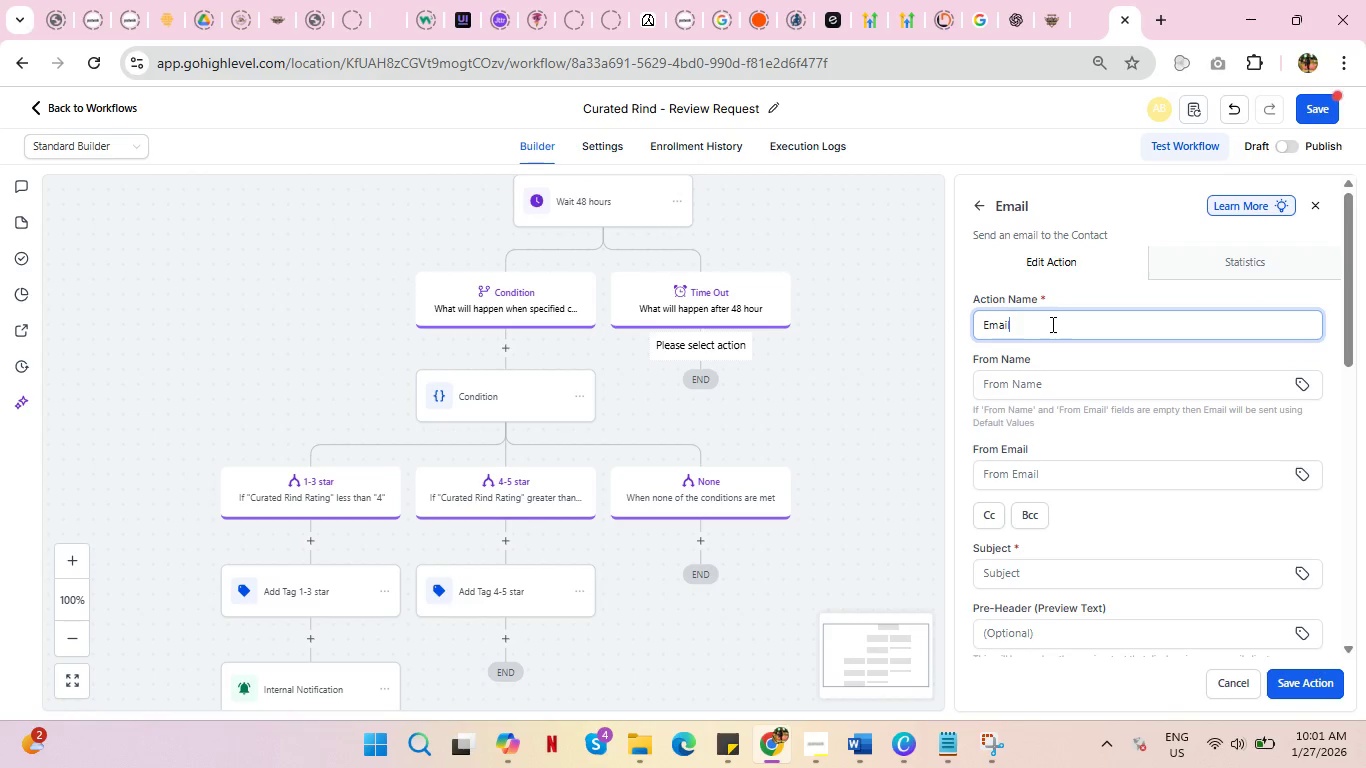 
key(Space)
 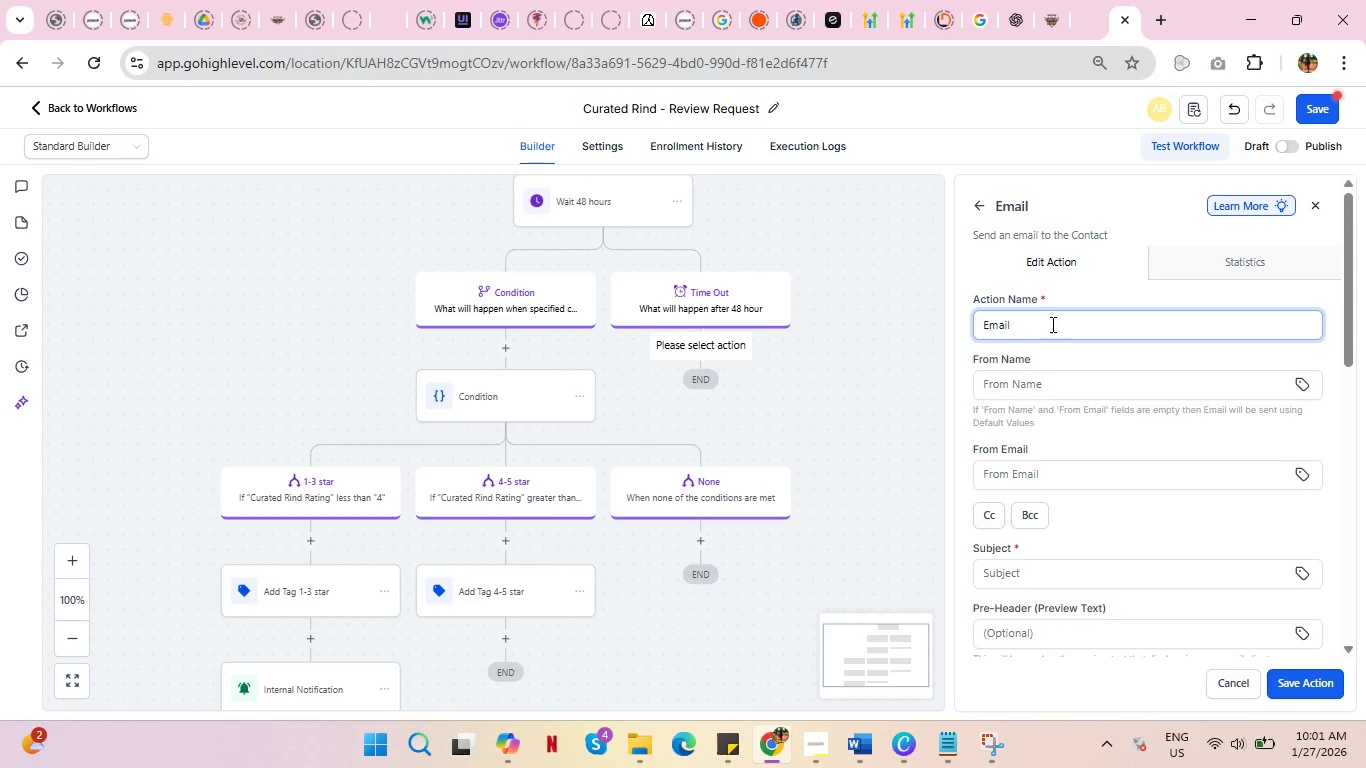 
wait(6.36)
 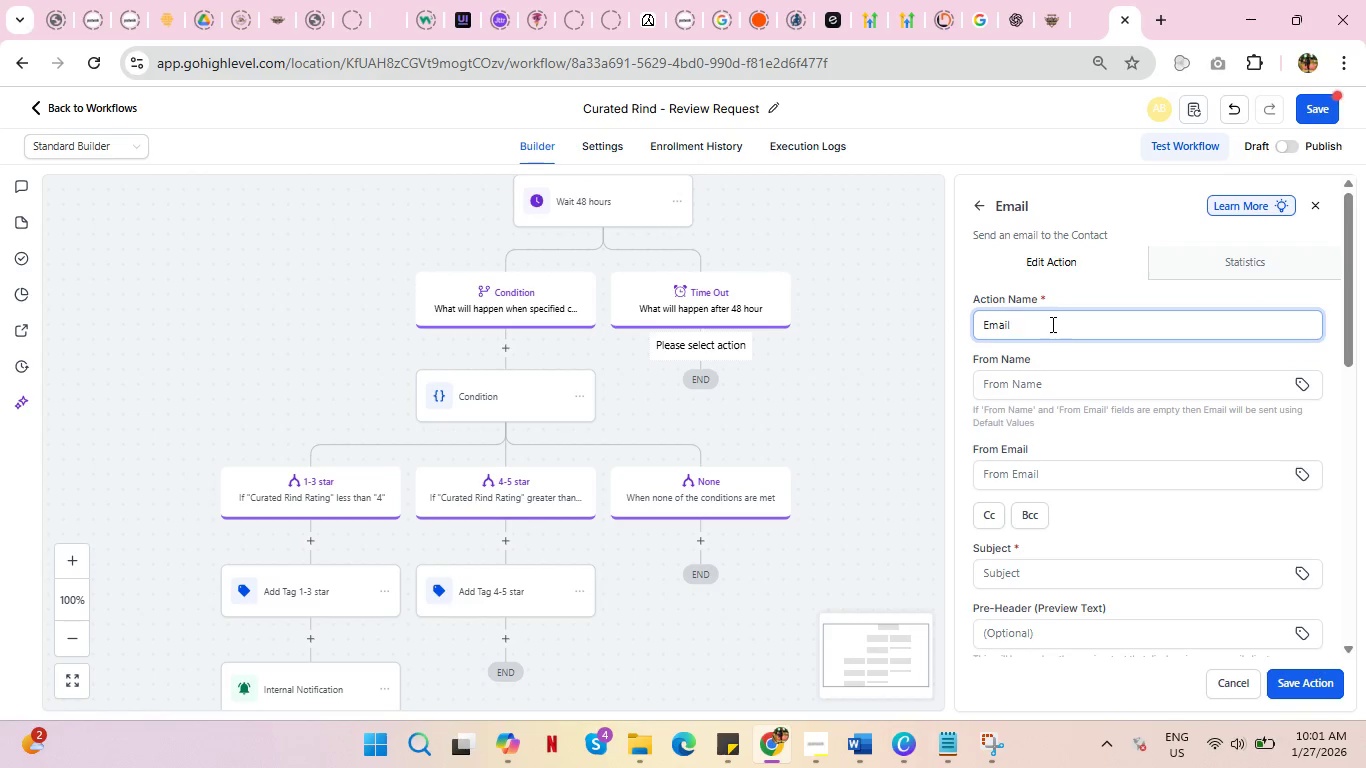 
type(2nd attempt)
 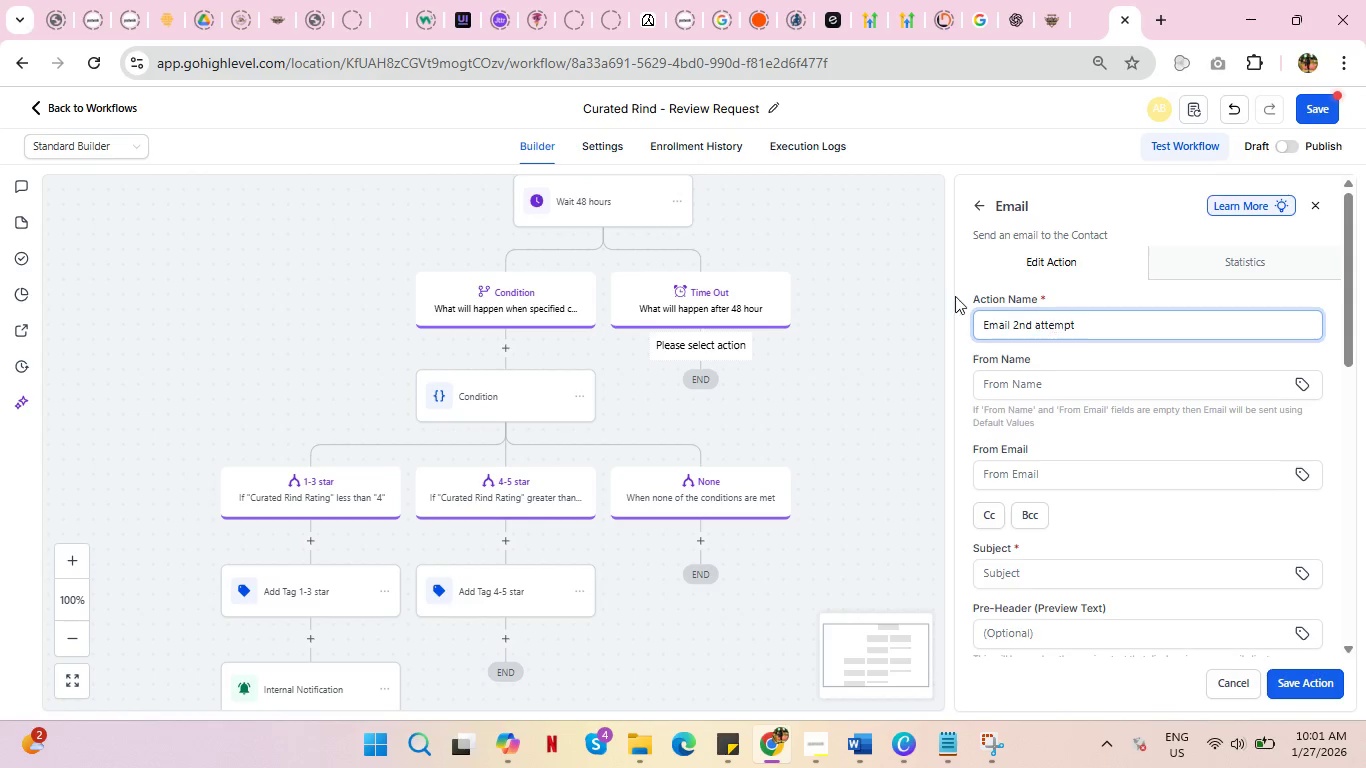 
scroll: coordinate [975, 322], scroll_direction: down, amount: 1.0
 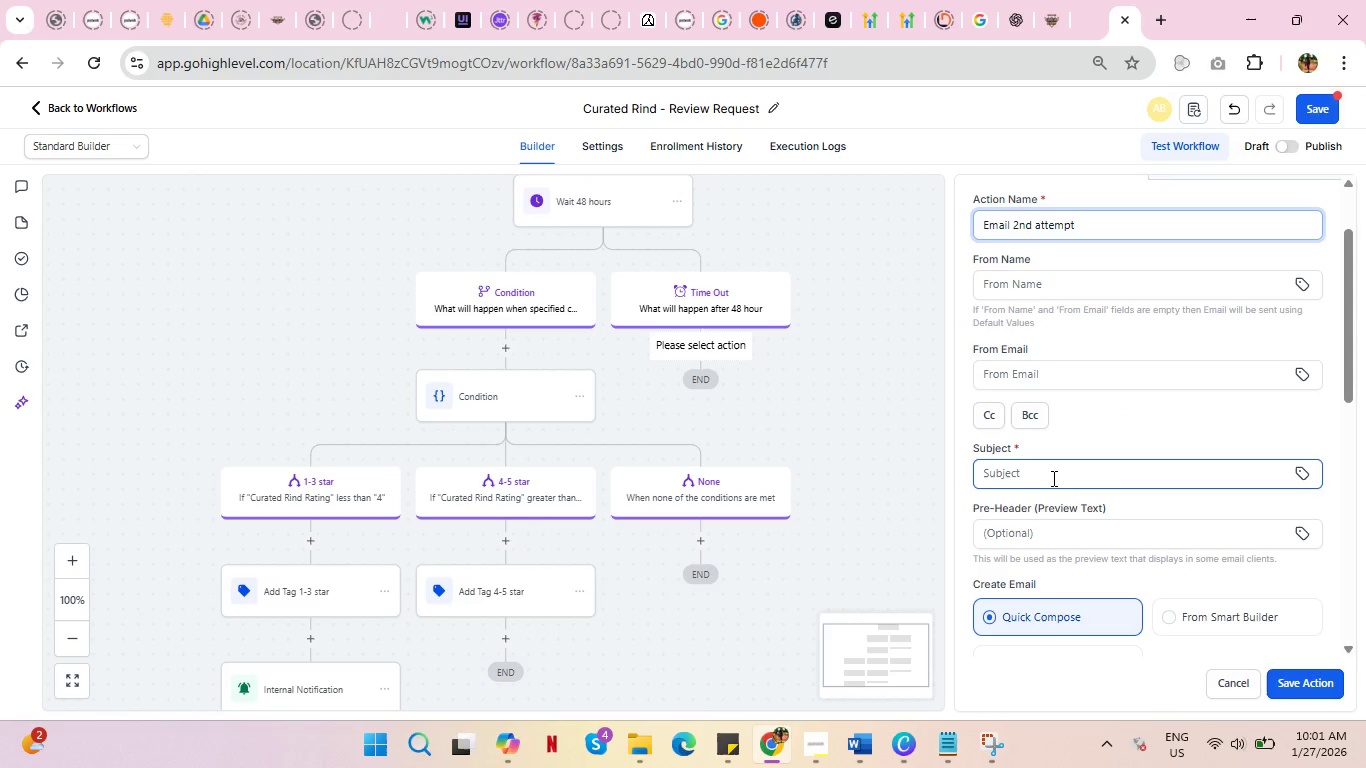 
left_click([1052, 478])
 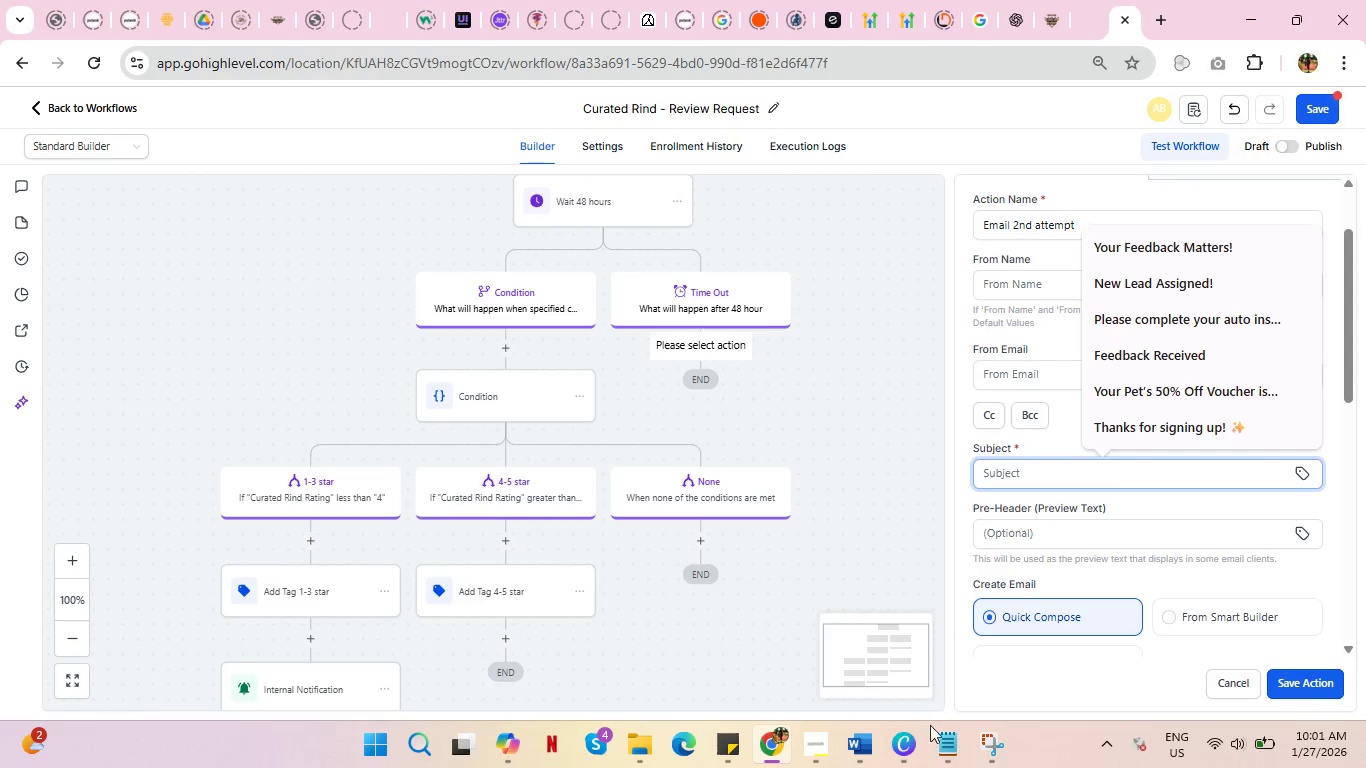 
left_click([948, 747])
 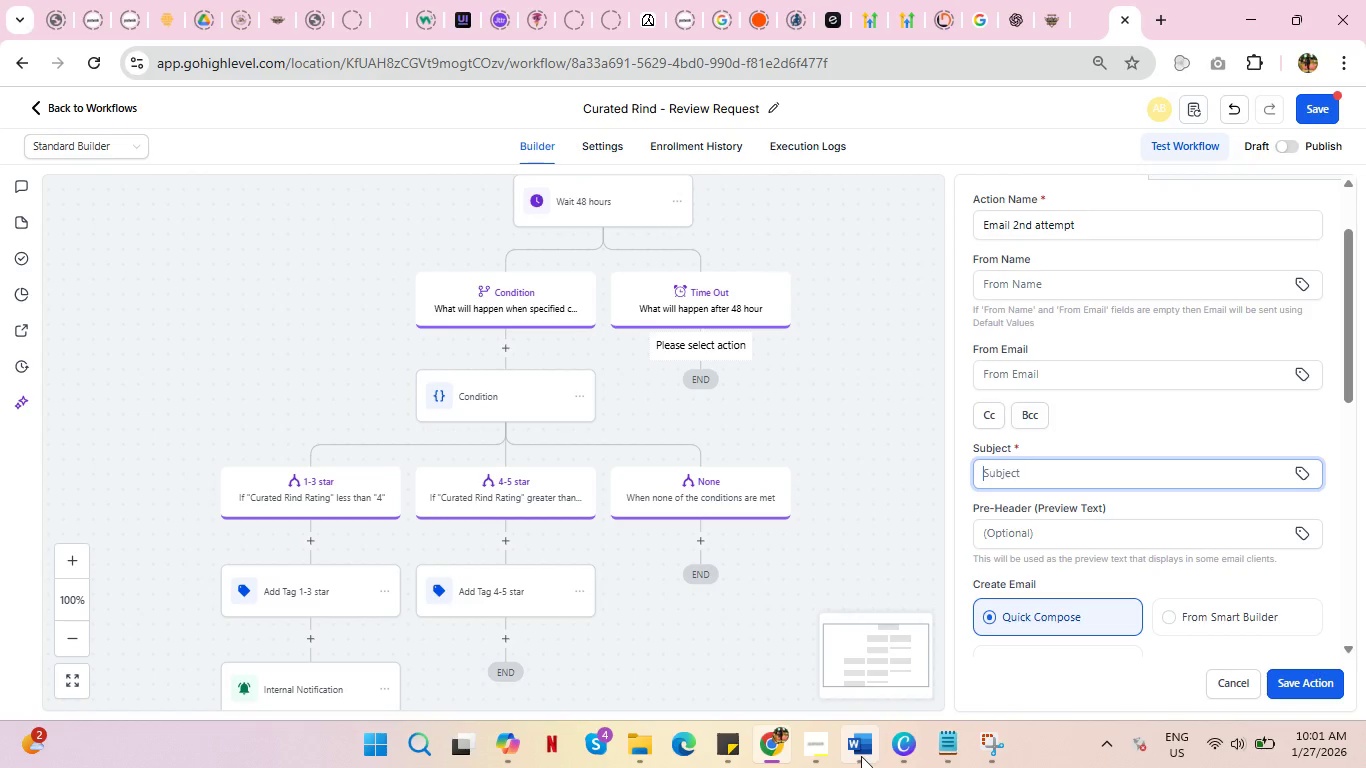 
left_click([860, 755])
 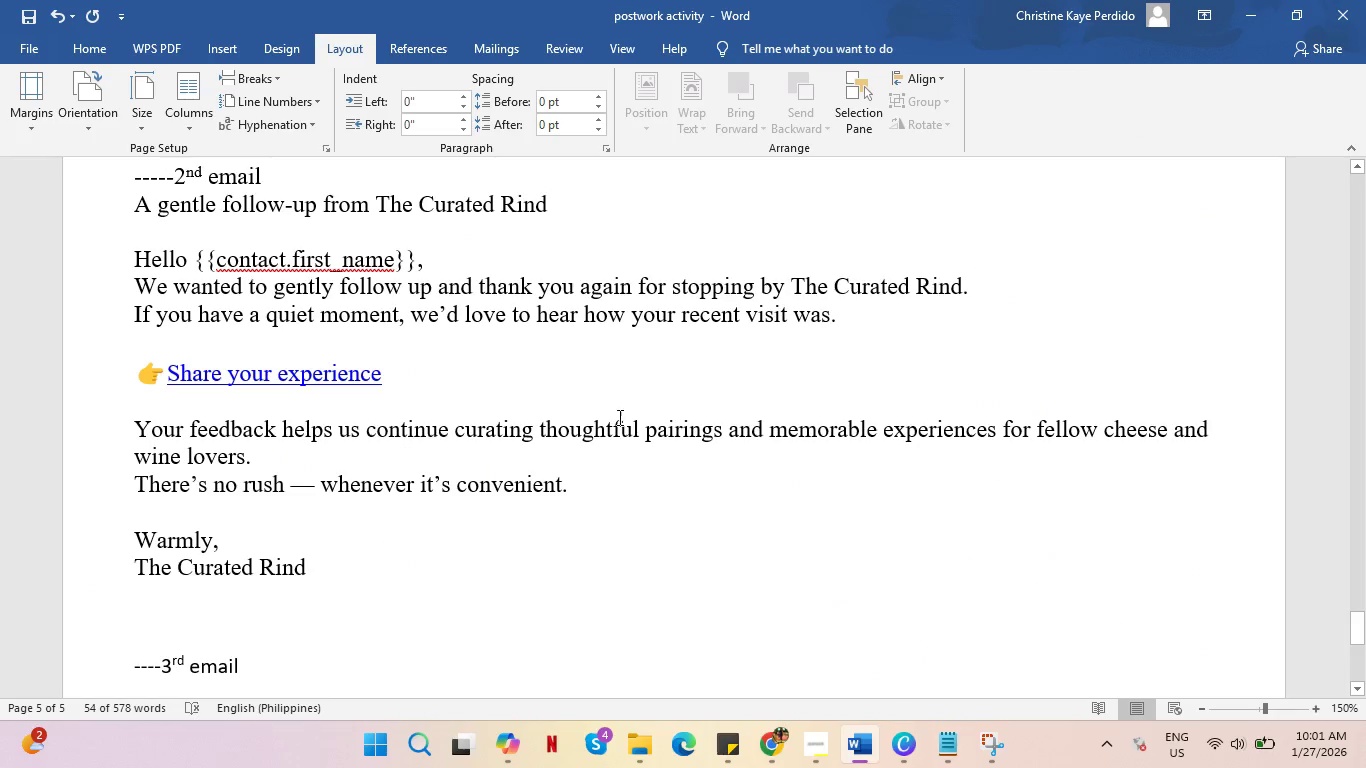 
scroll: coordinate [646, 427], scroll_direction: up, amount: 2.0
 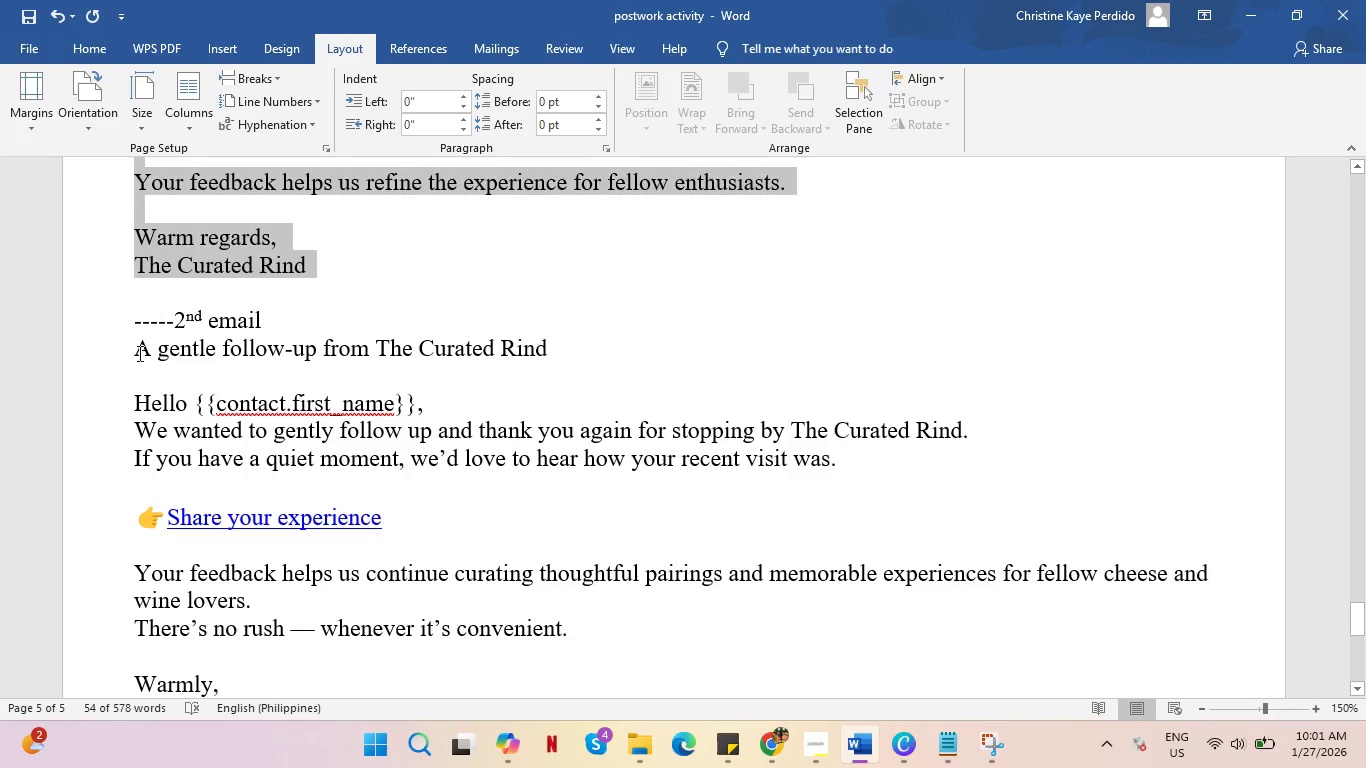 
left_click_drag(start_coordinate=[138, 353], to_coordinate=[543, 352])
 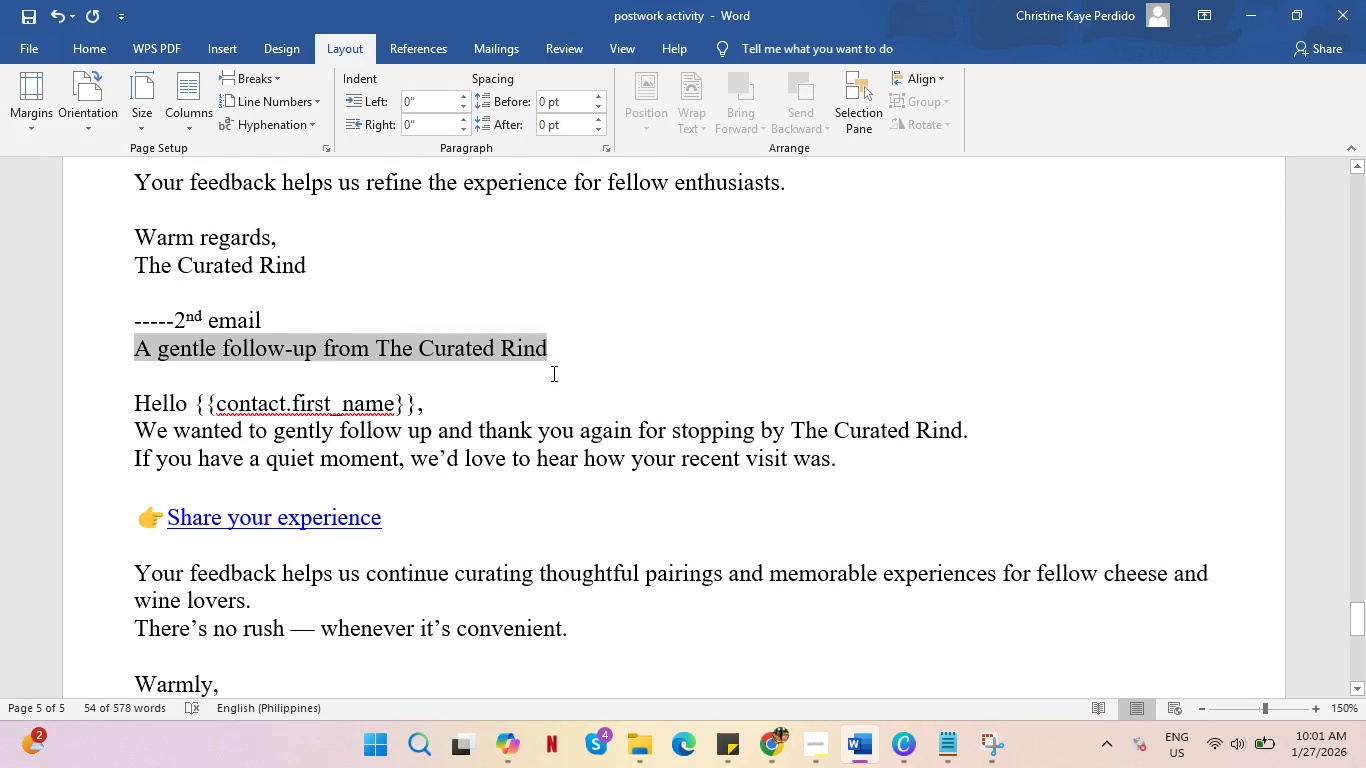 
key(Control+C)
 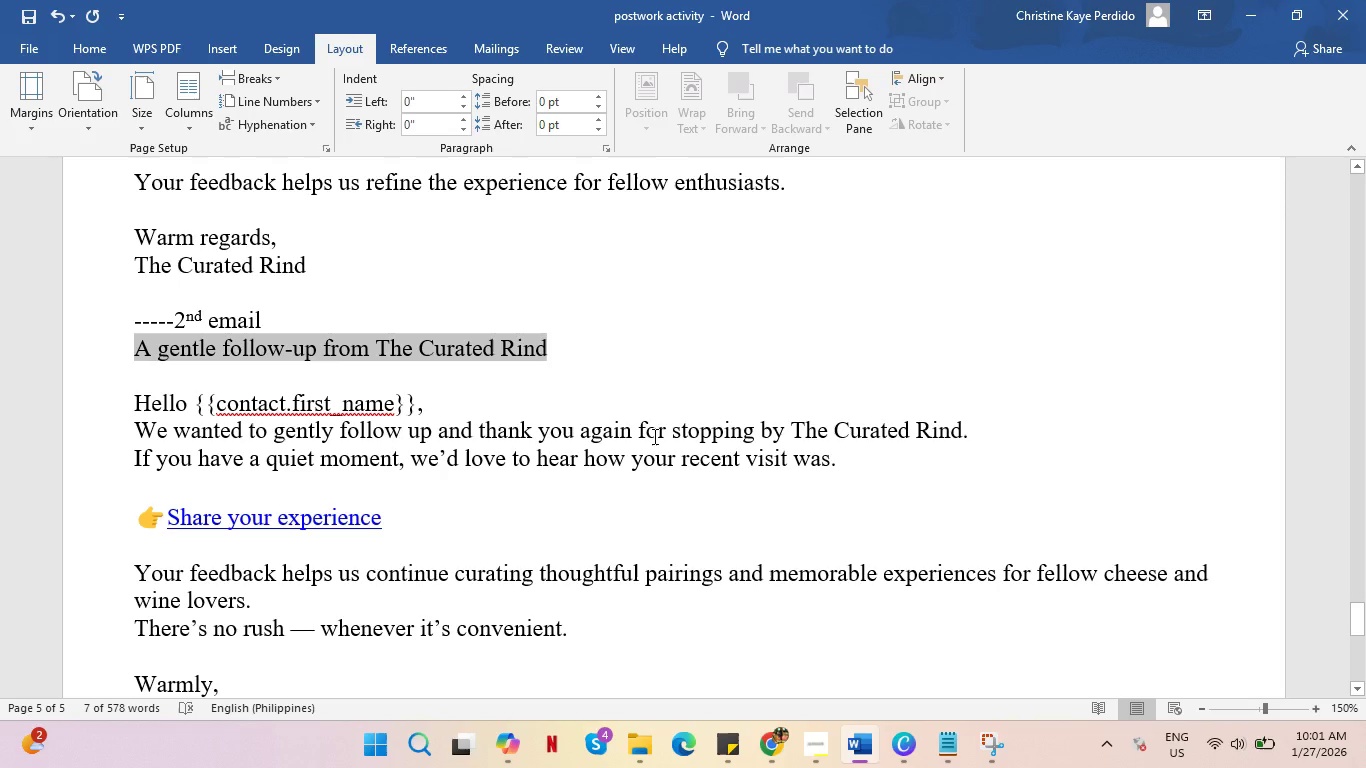 
key(Alt+AltLeft)
 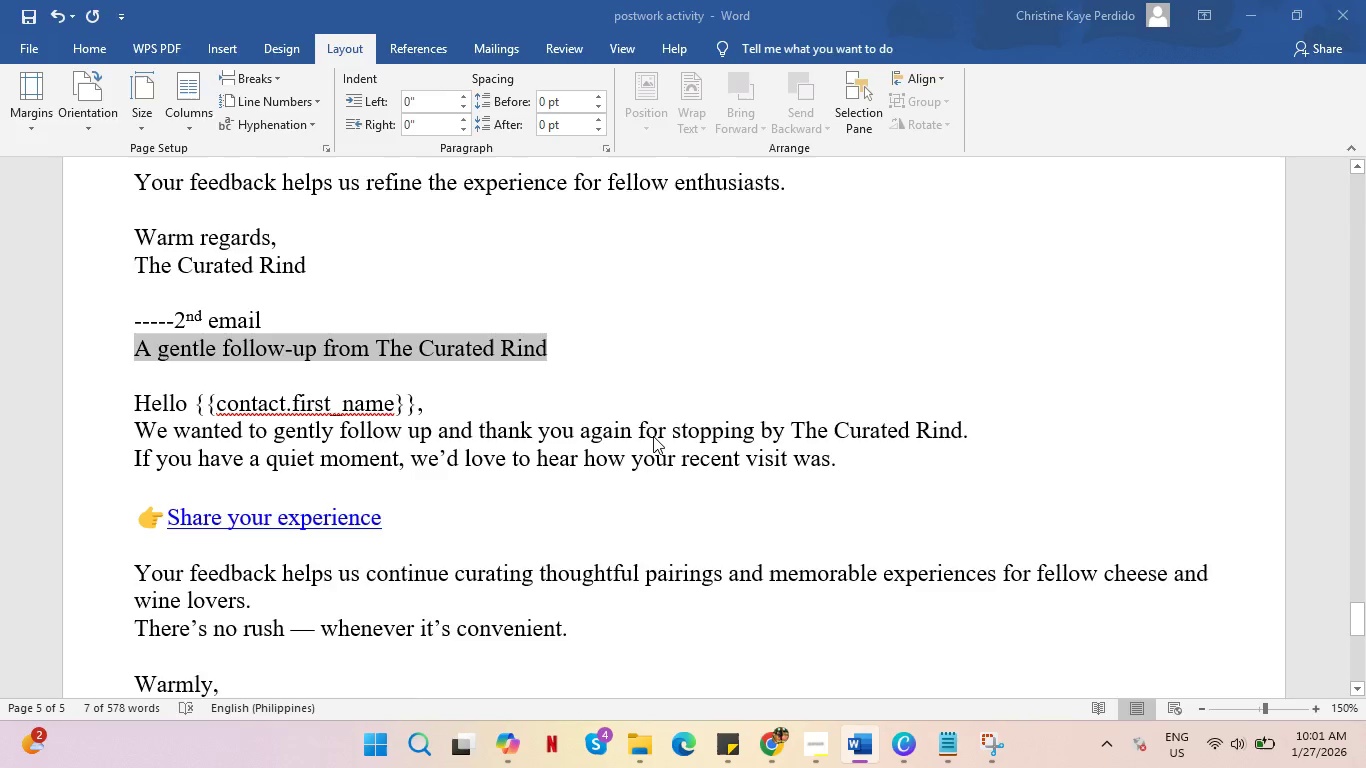 
key(Alt+Tab)
 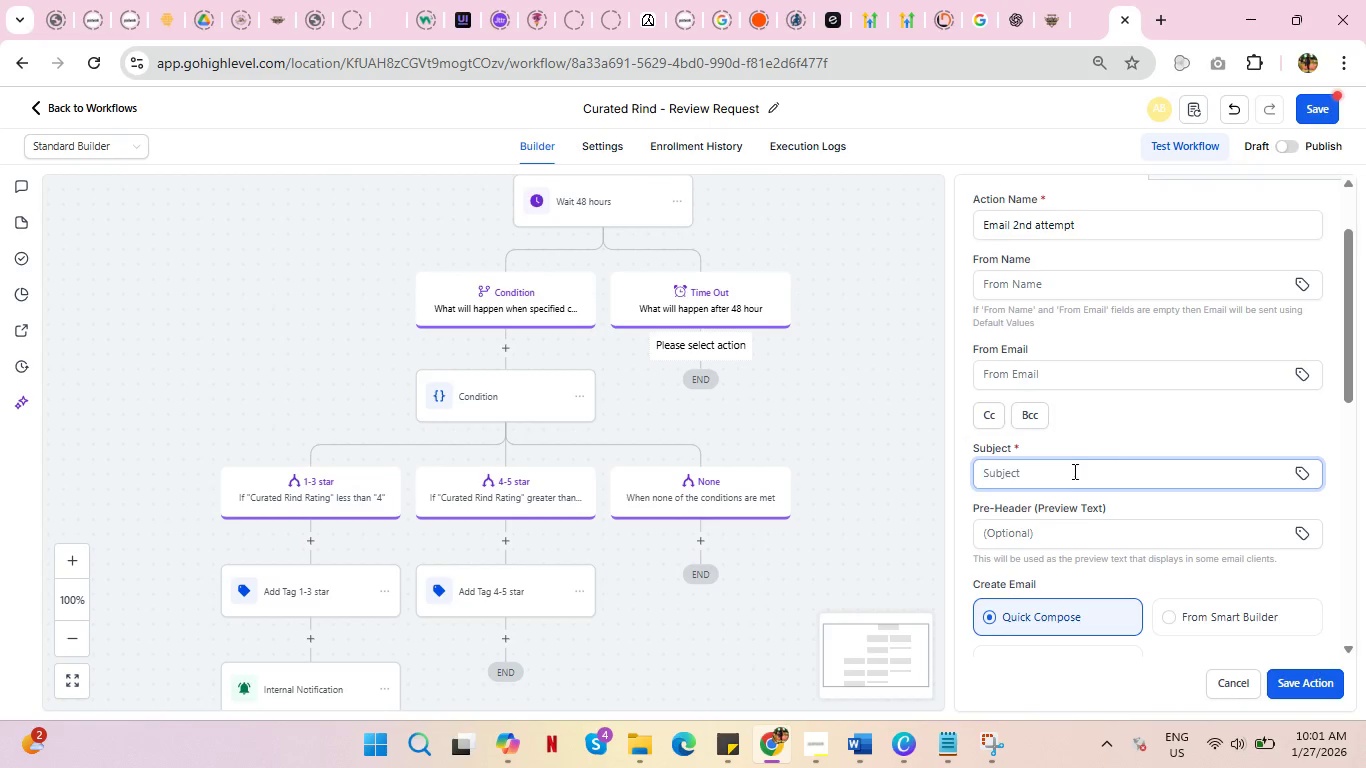 
key(Control+V)
 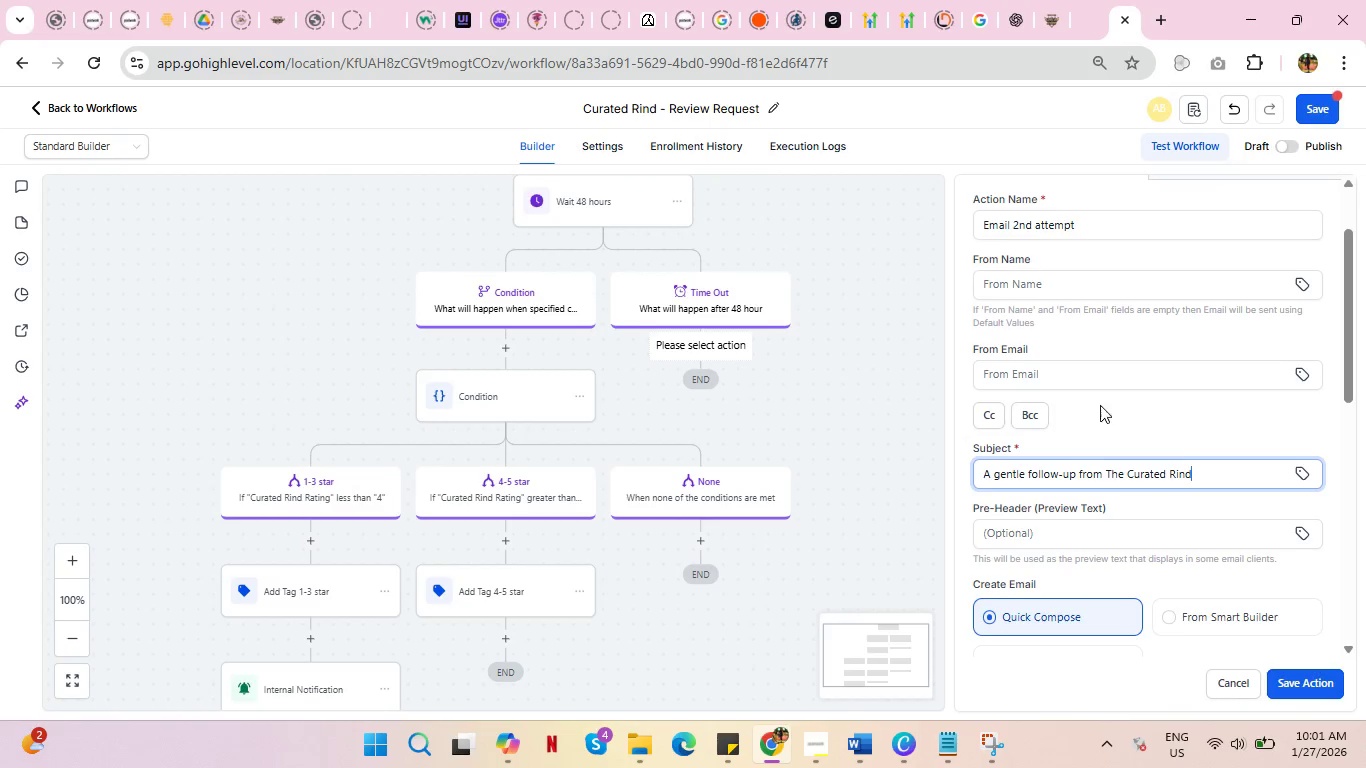 
scroll: coordinate [1104, 399], scroll_direction: down, amount: 4.0
 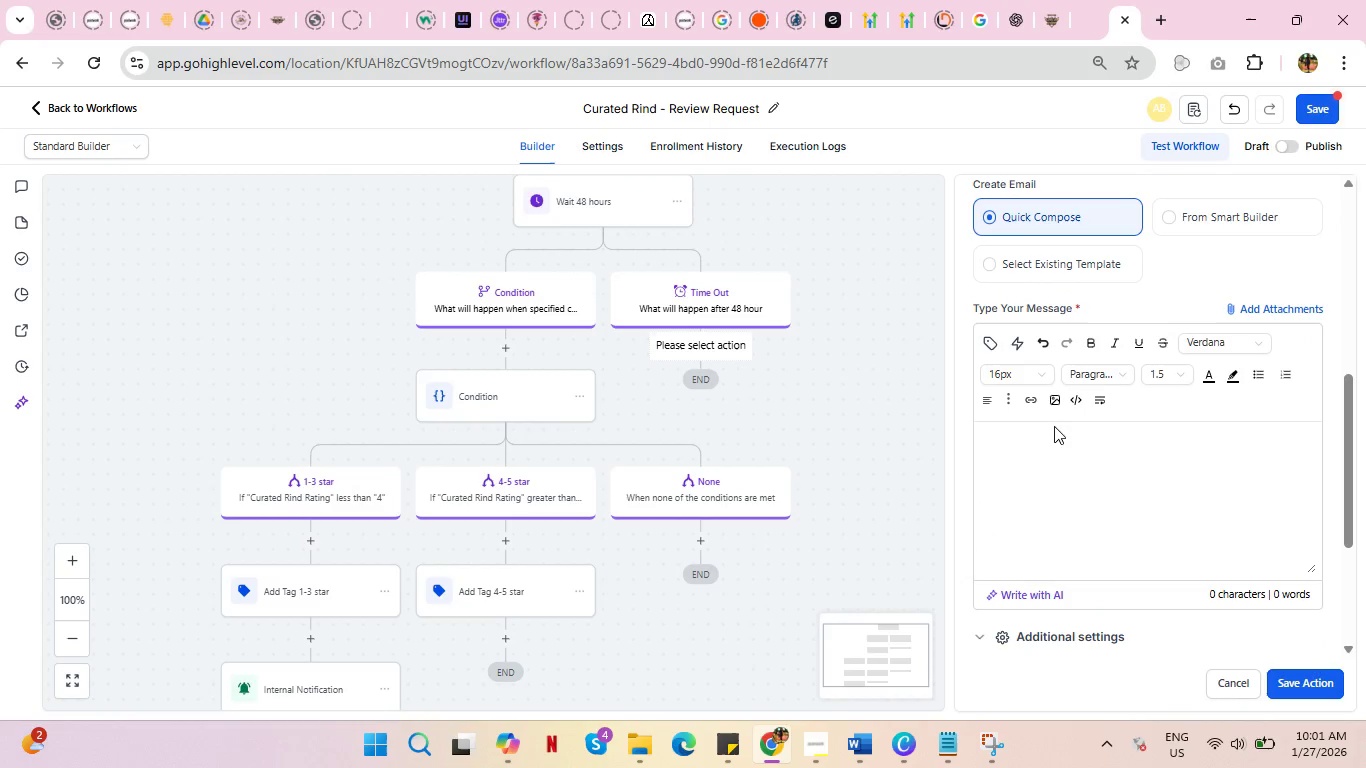 
left_click([1055, 445])
 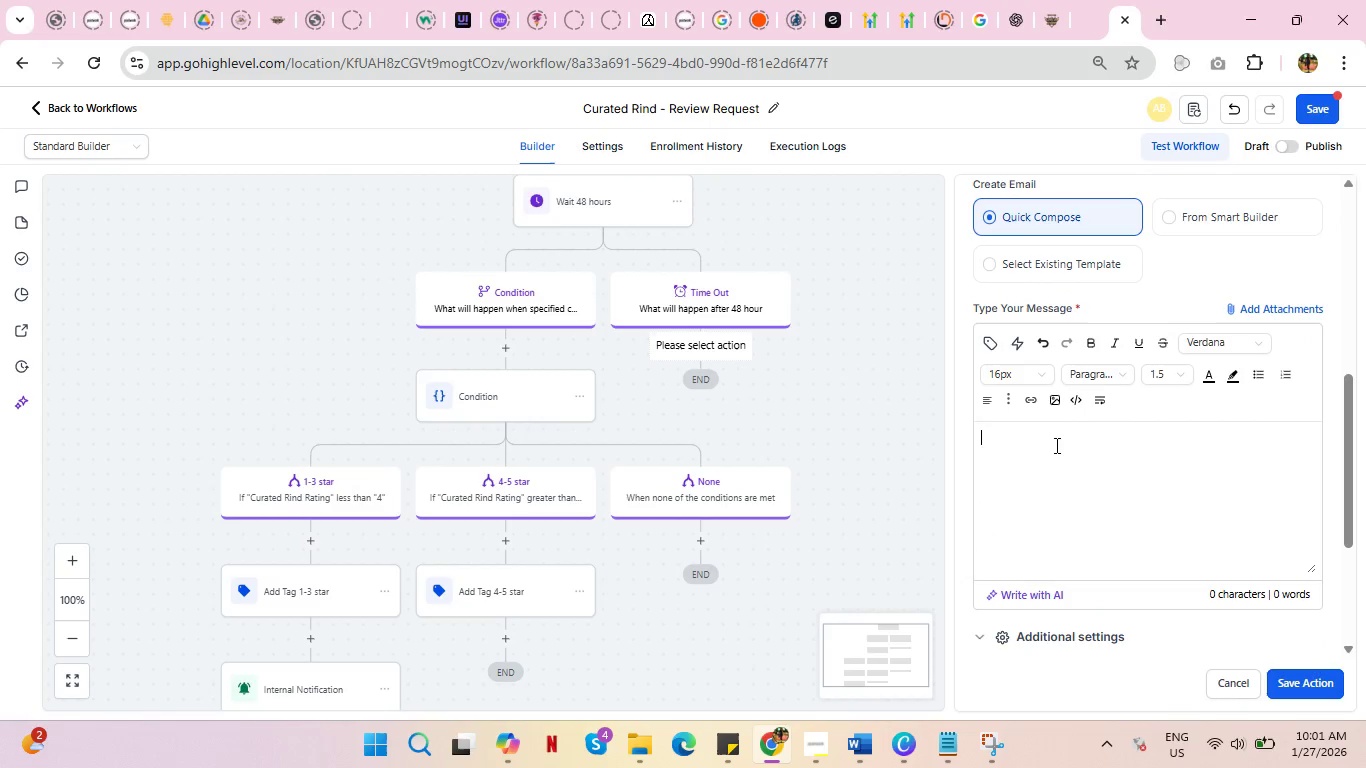 
key(Alt+AltLeft)
 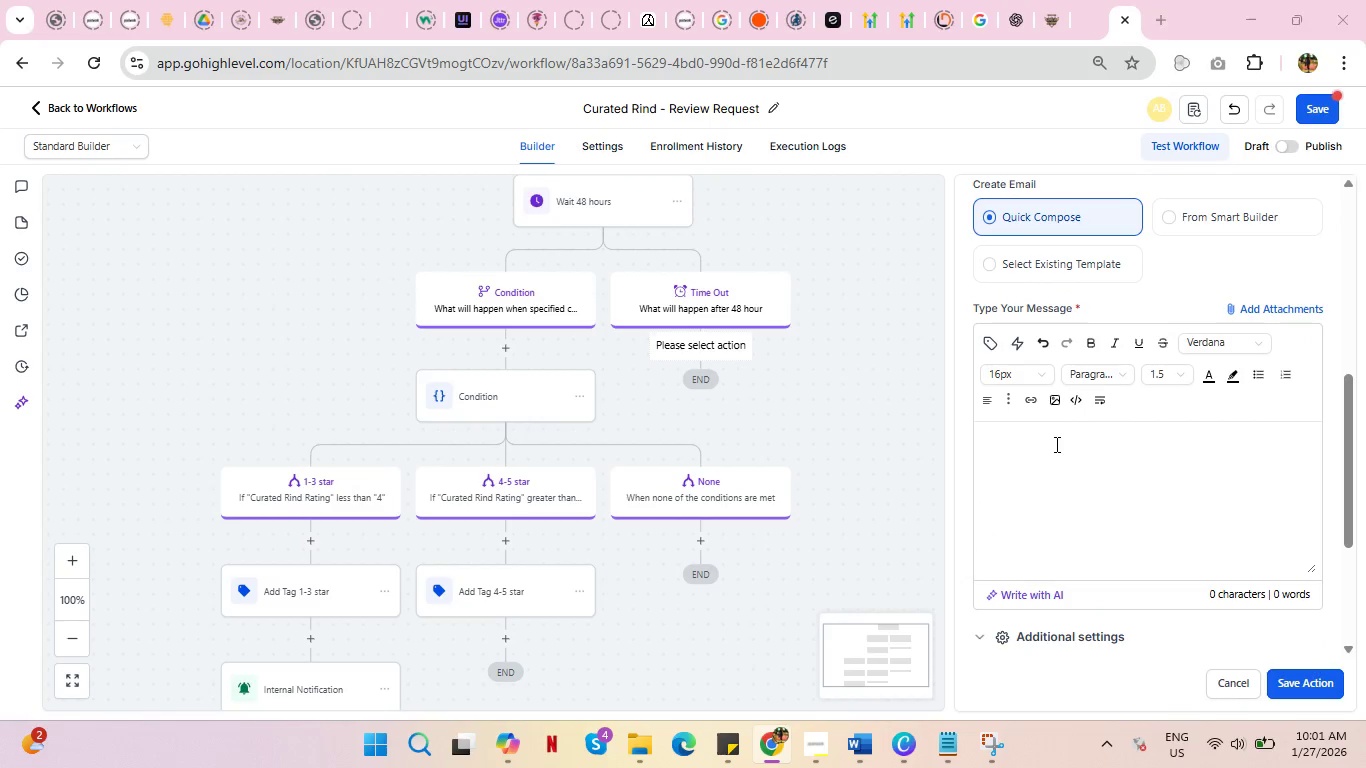 
key(Alt+Tab)
 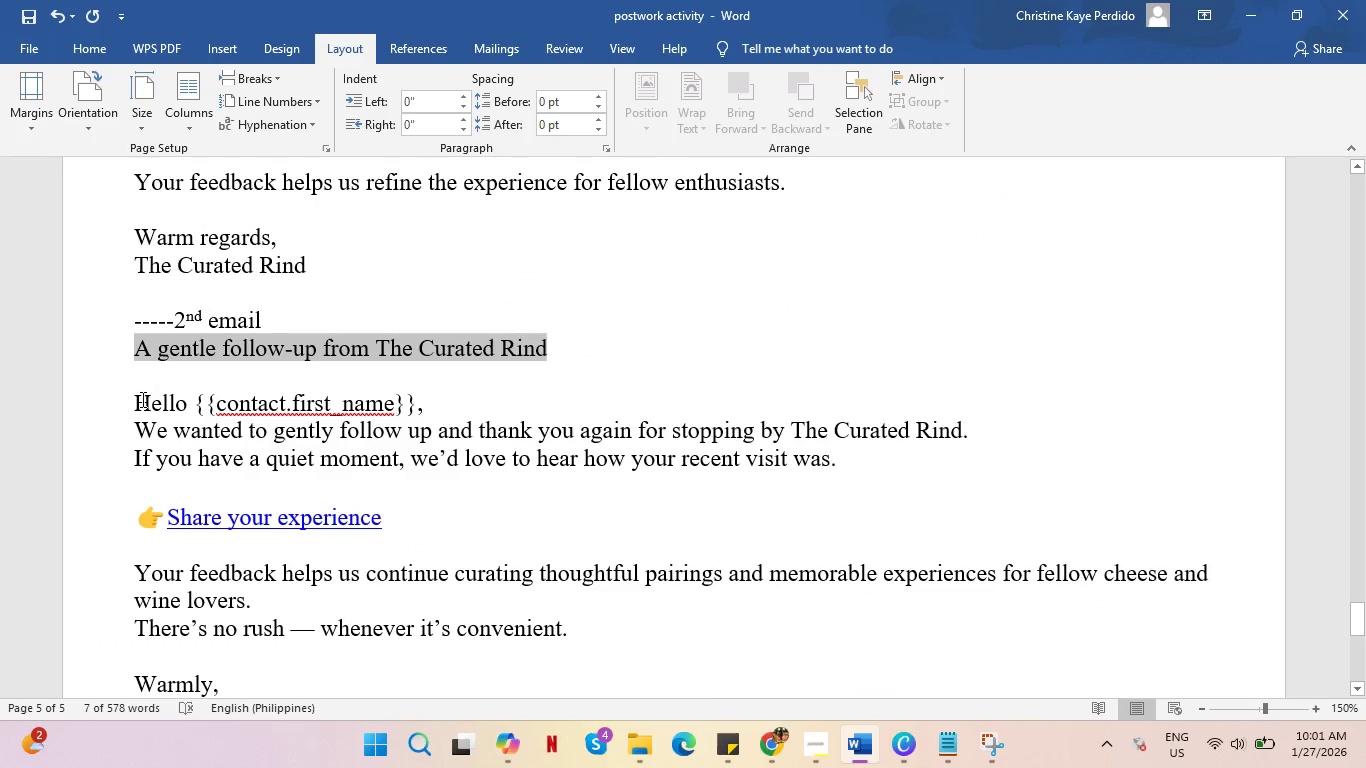 
left_click_drag(start_coordinate=[139, 399], to_coordinate=[334, 640])
 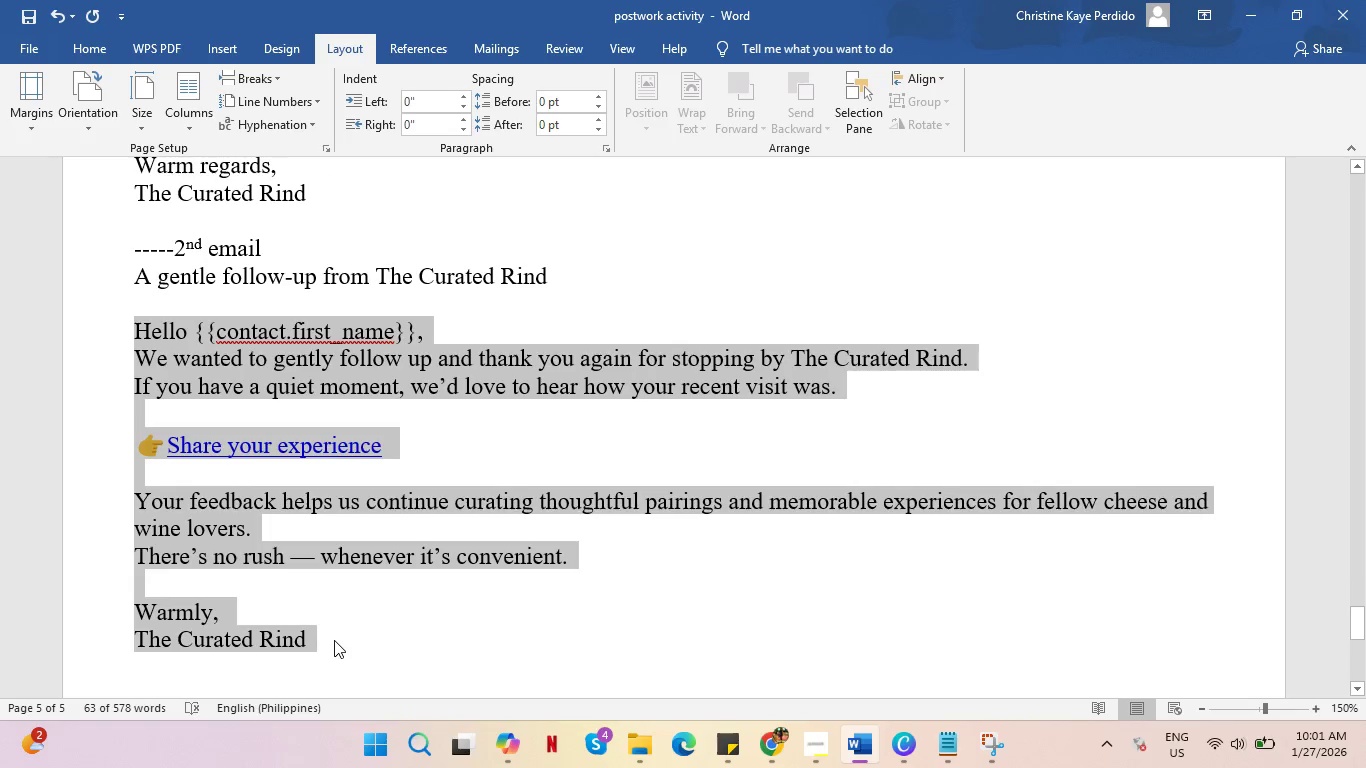 
scroll: coordinate [442, 625], scroll_direction: down, amount: 1.0
 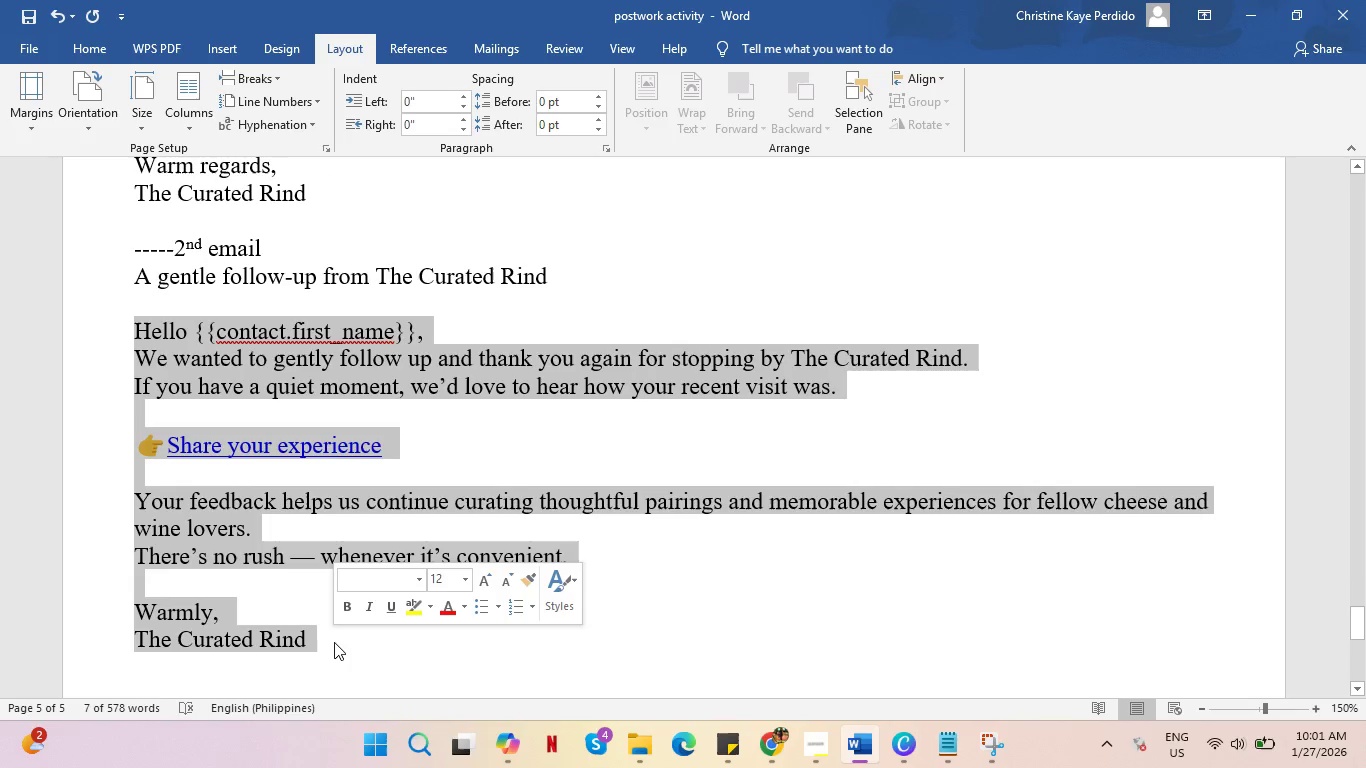 
key(Control+C)
 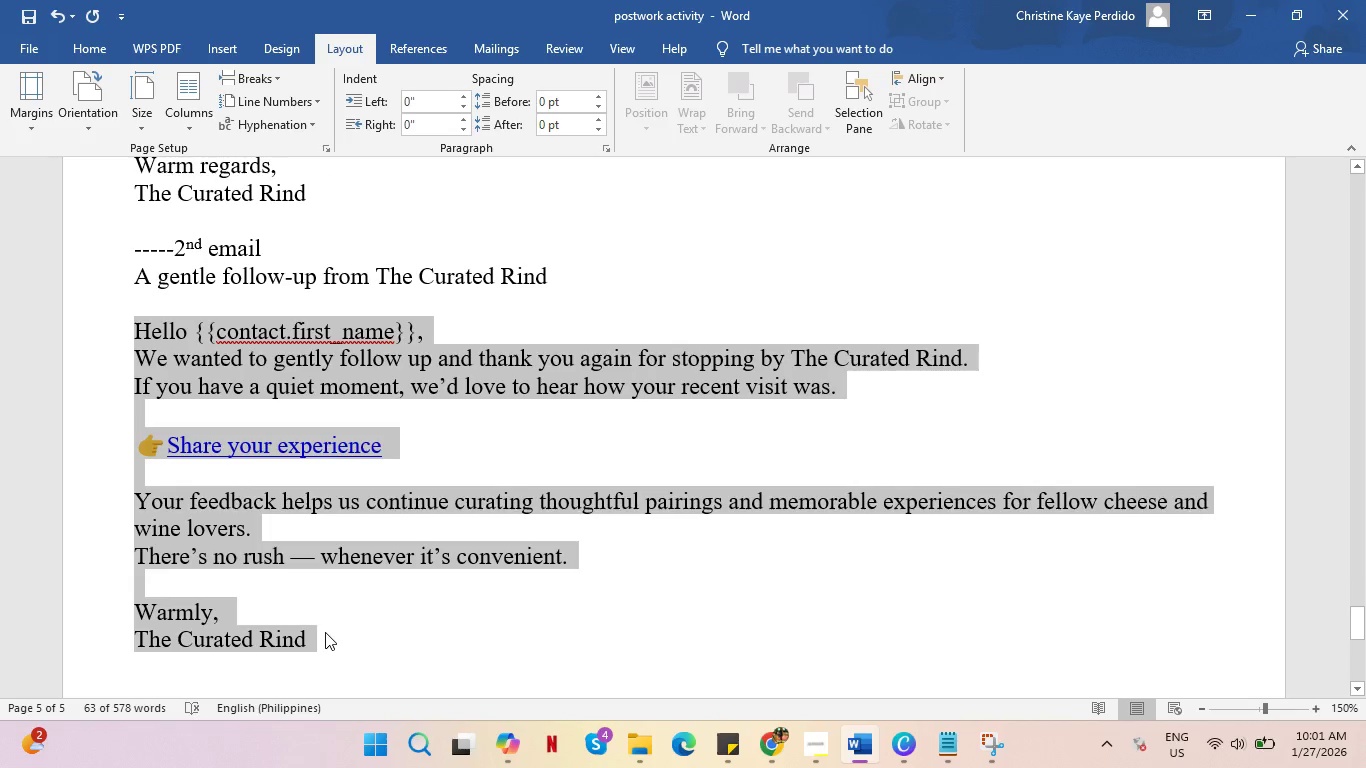 
key(Control+C)
 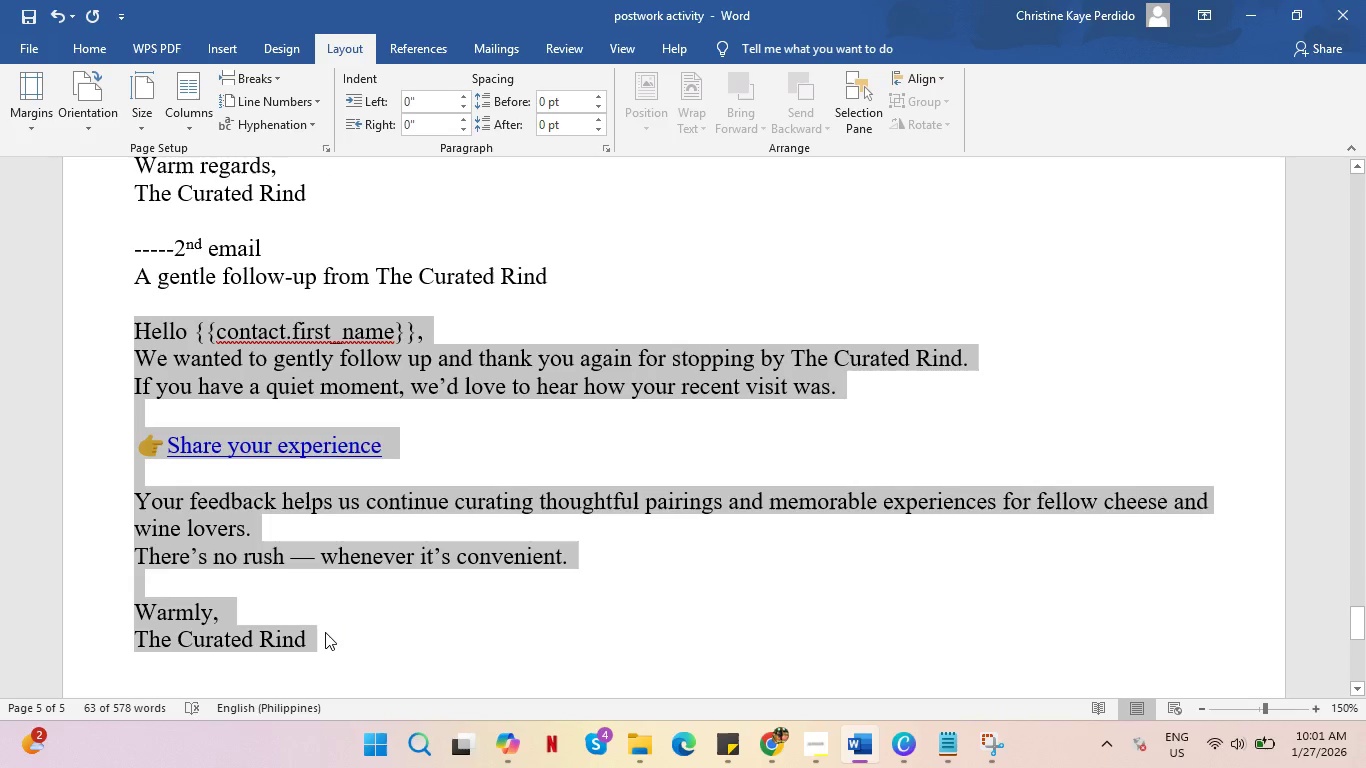 
key(Alt+AltLeft)
 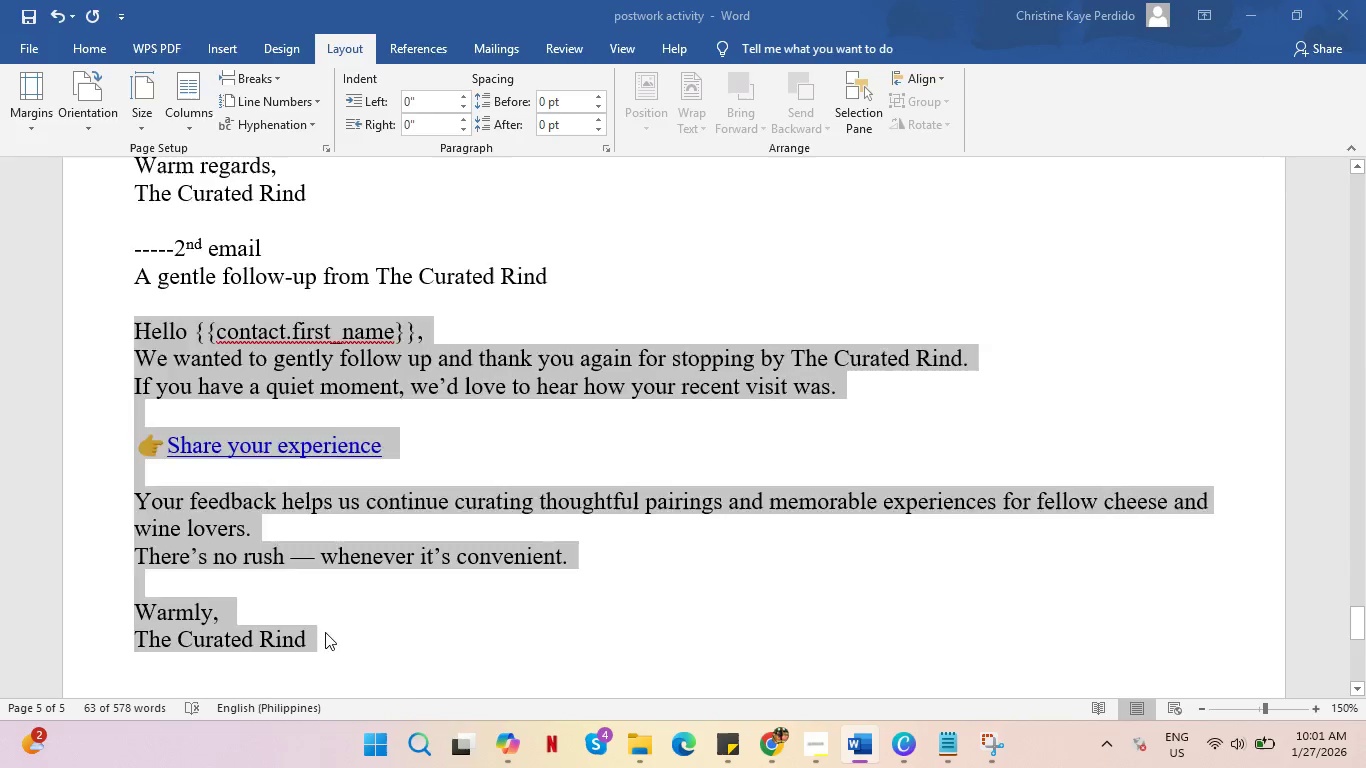 
key(Alt+Tab)
 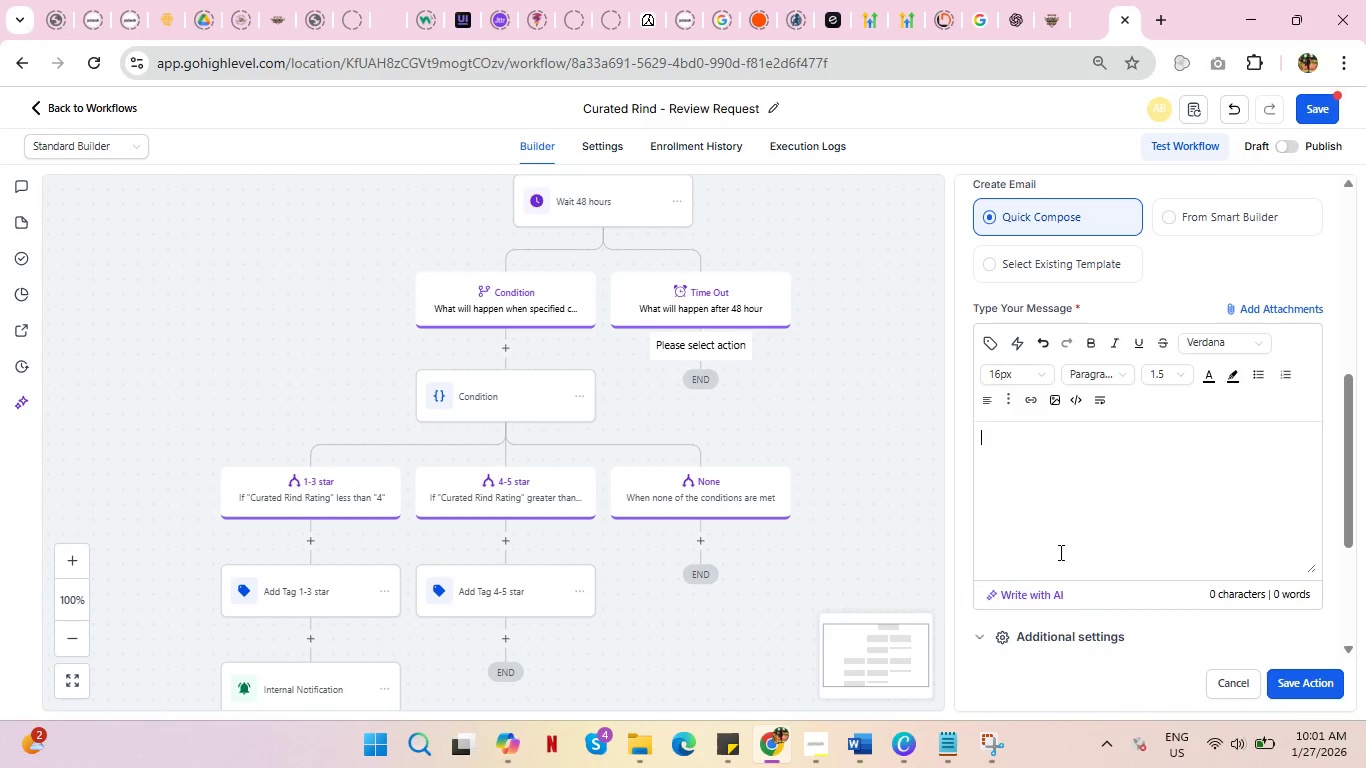 
key(Control+ControlLeft)
 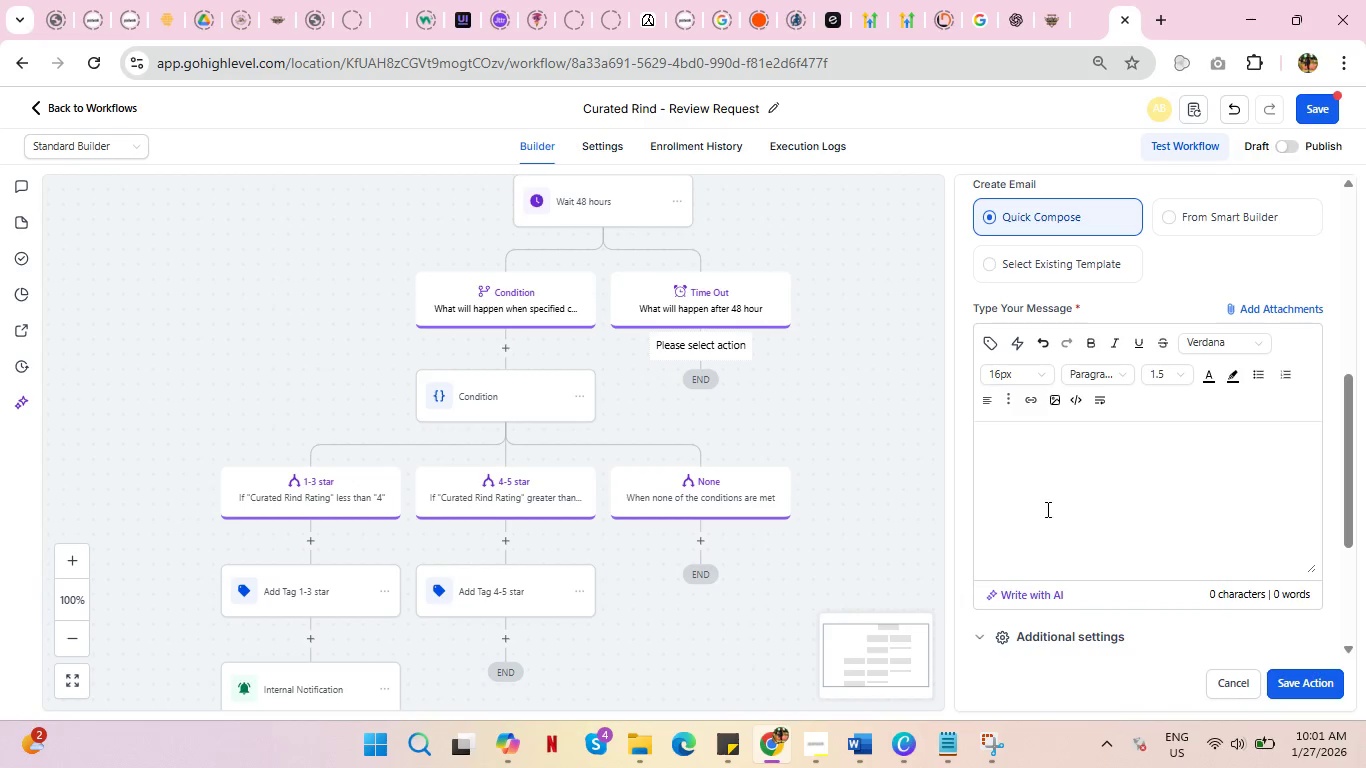 
key(Control+V)
 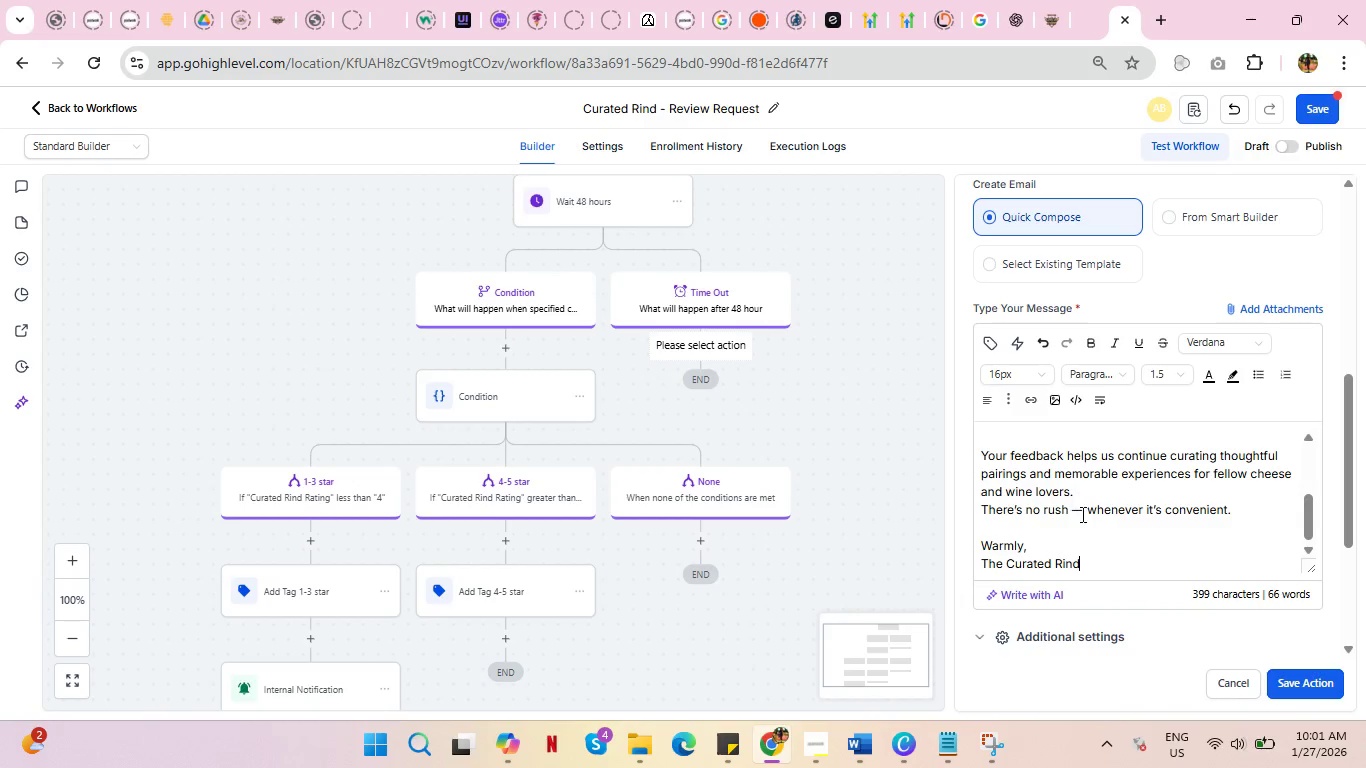 
scroll: coordinate [1081, 517], scroll_direction: up, amount: 1.0
 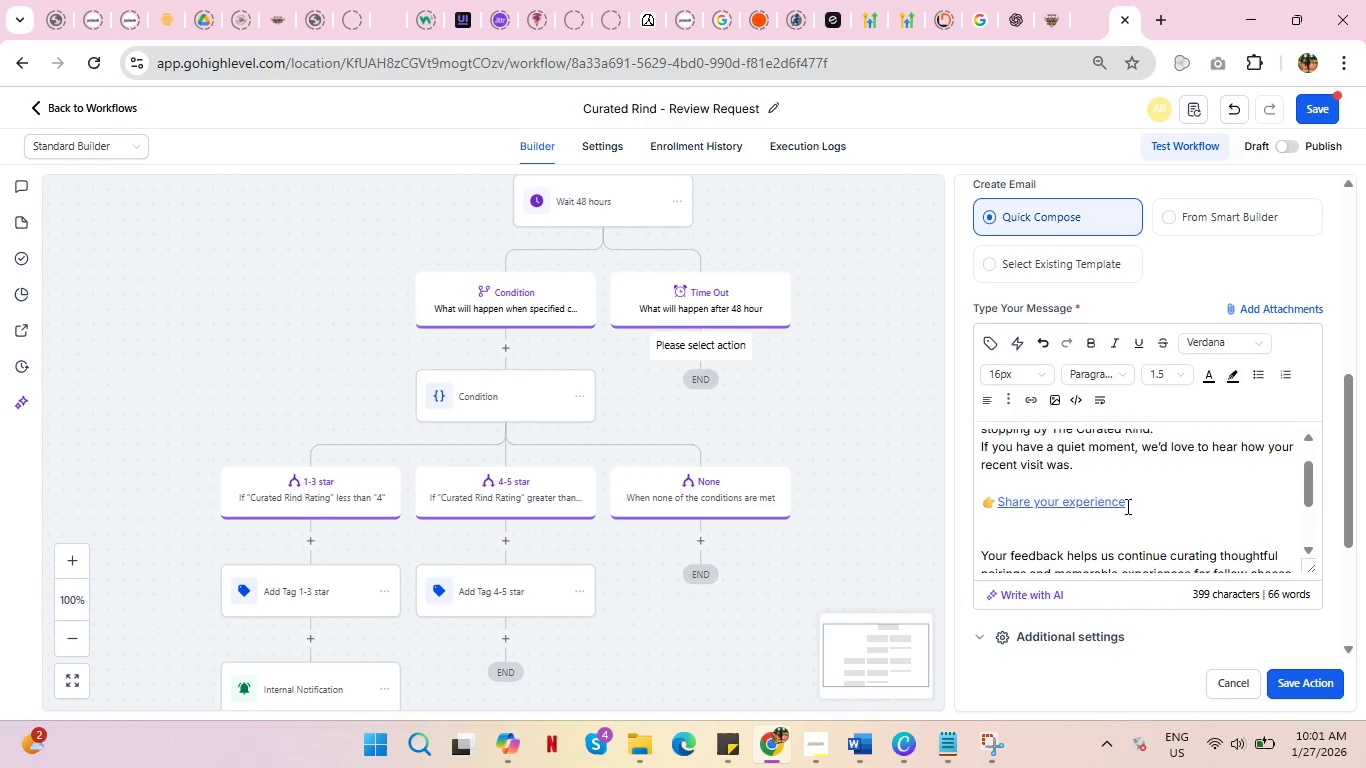 
left_click_drag(start_coordinate=[1131, 506], to_coordinate=[998, 496])
 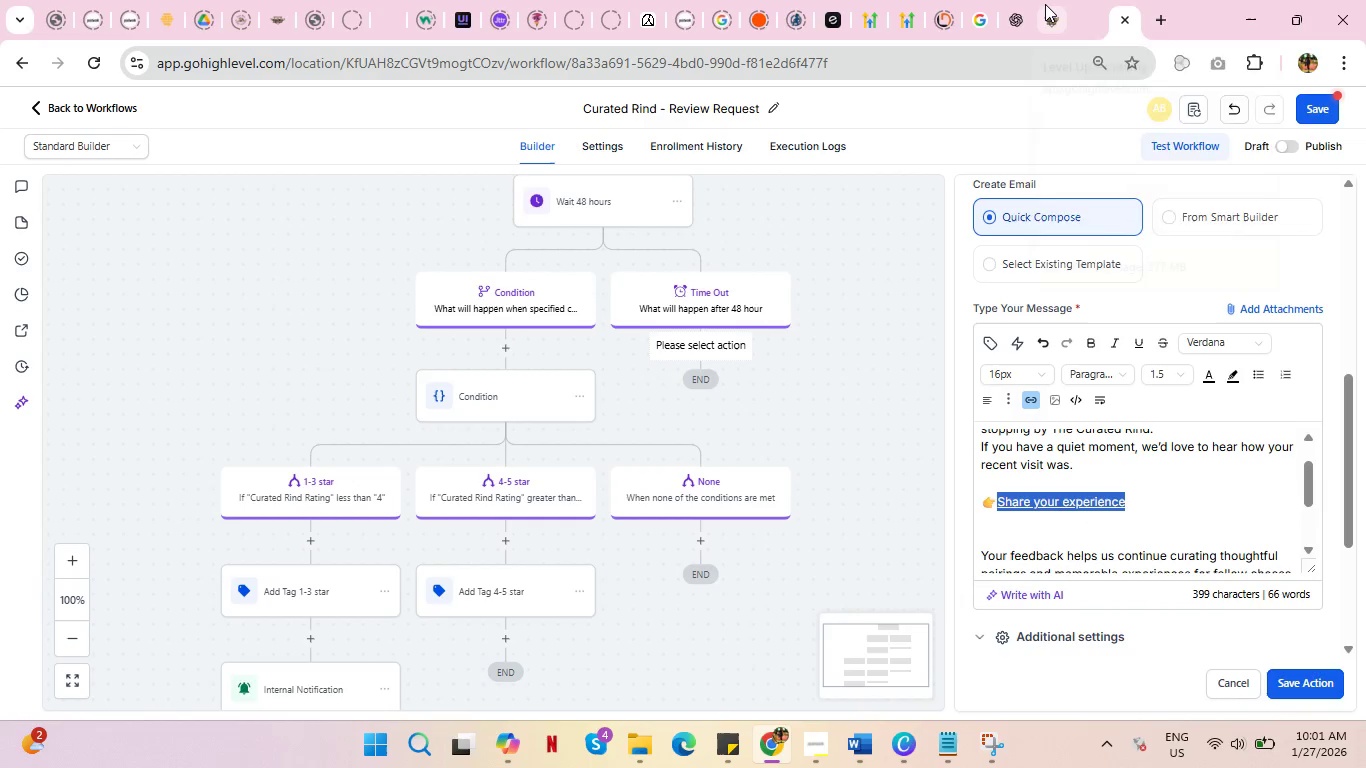 
left_click([1045, 4])
 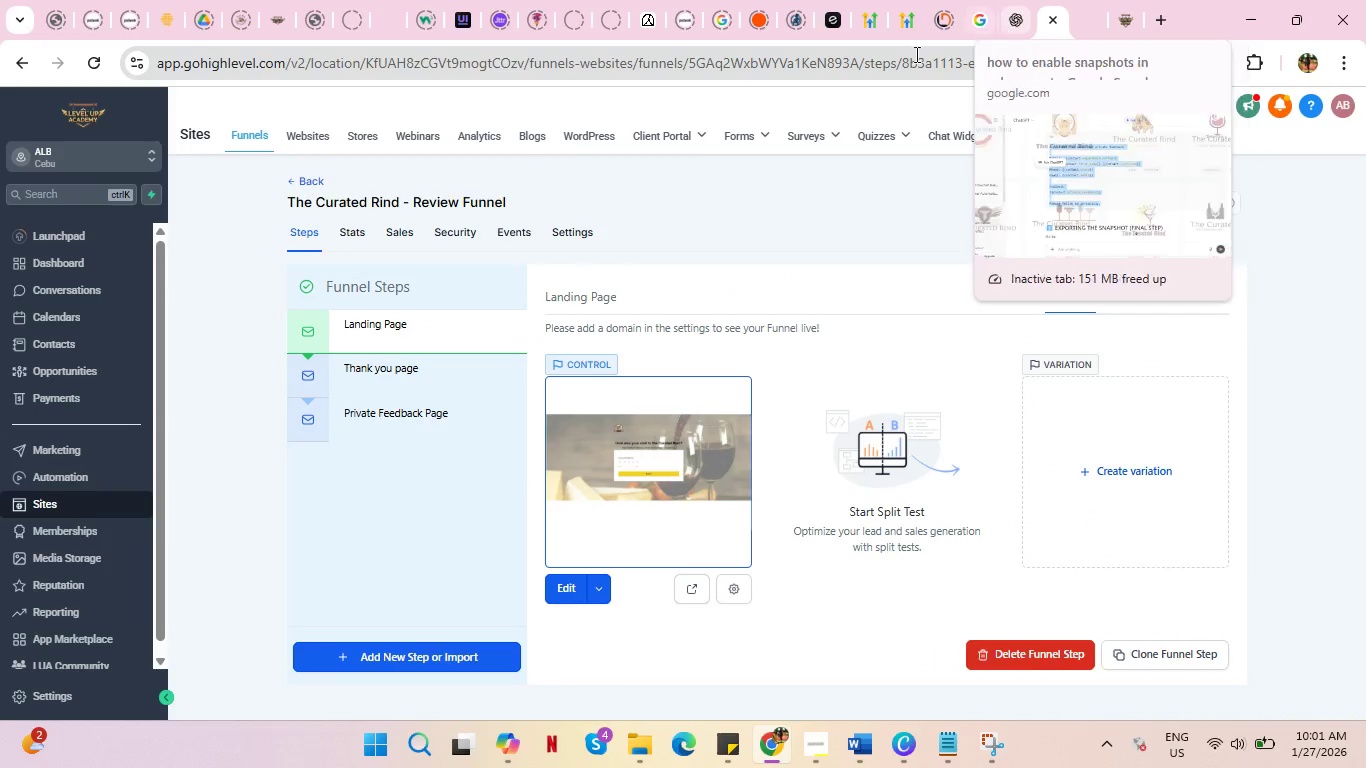 
mouse_move([569, 591])
 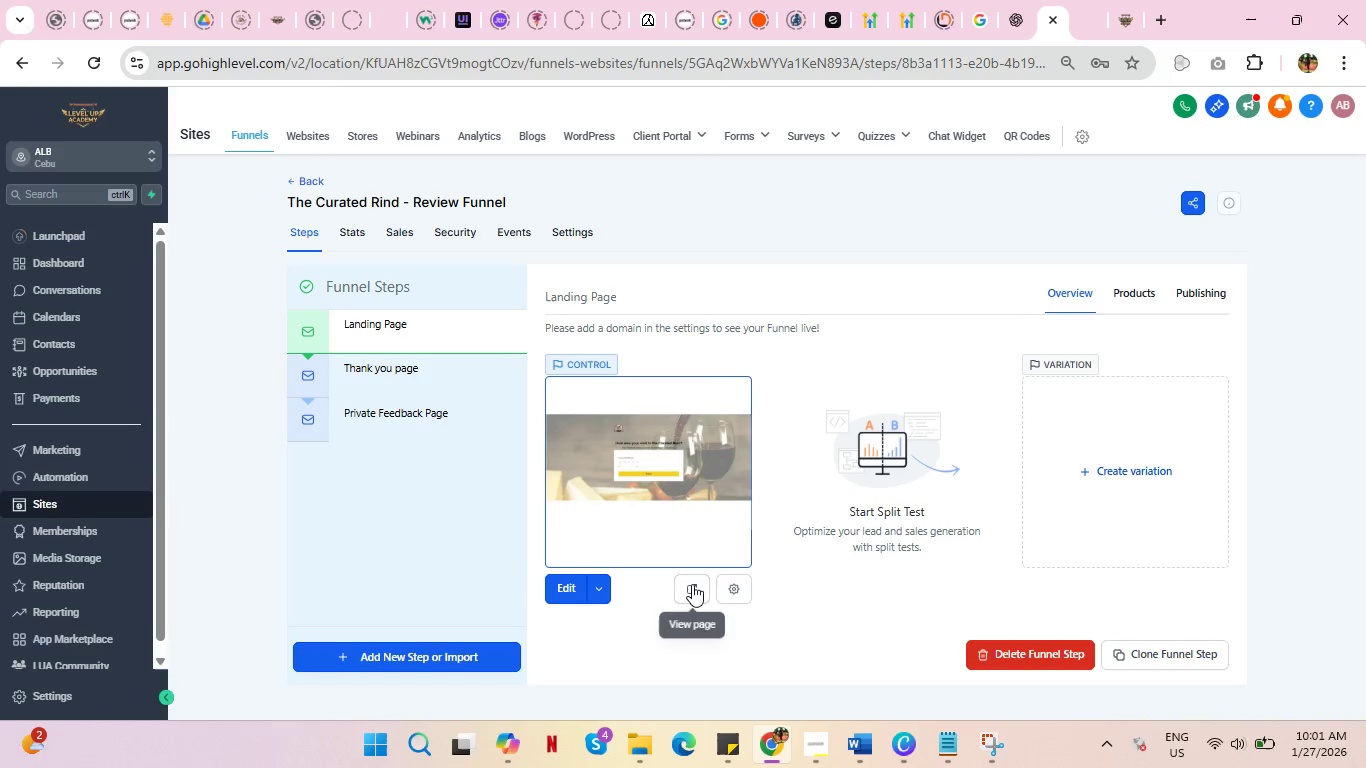 
left_click([692, 584])
 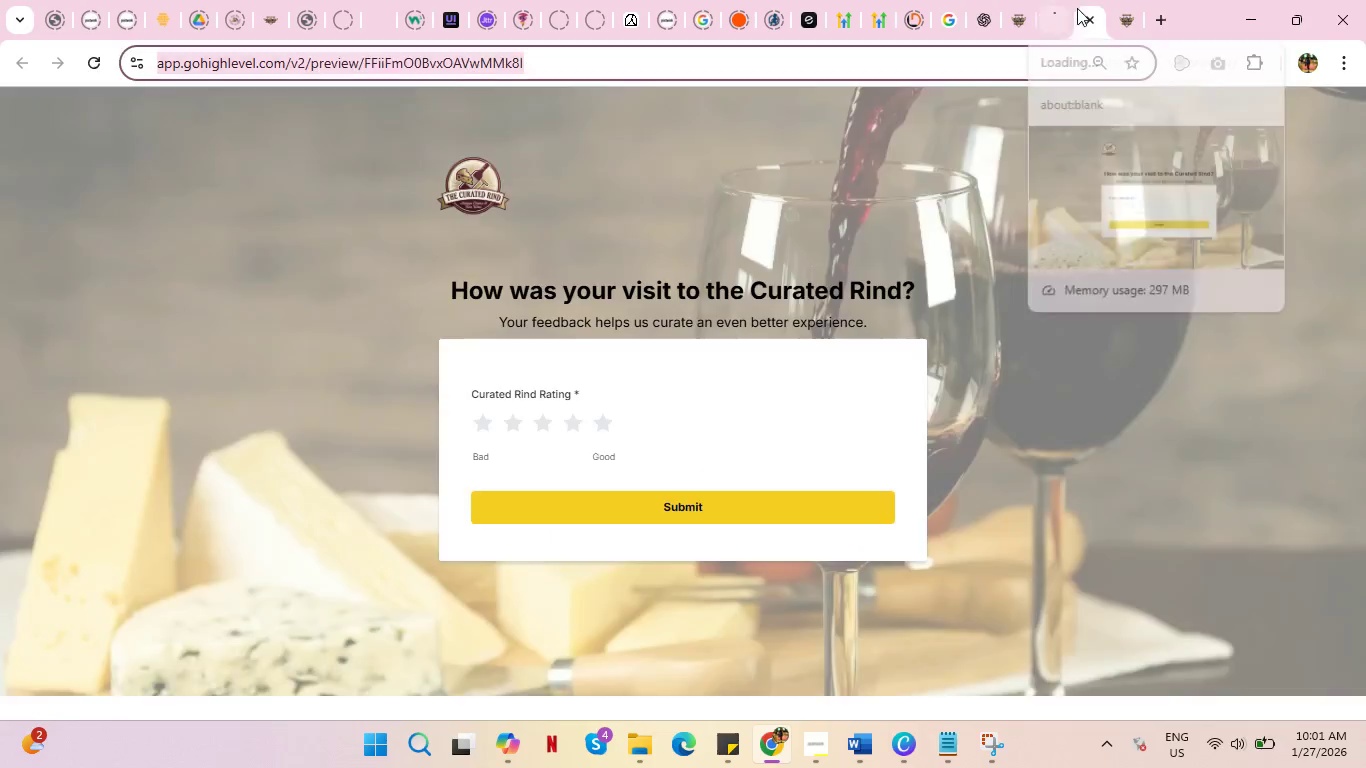 
double_click([1051, 0])
 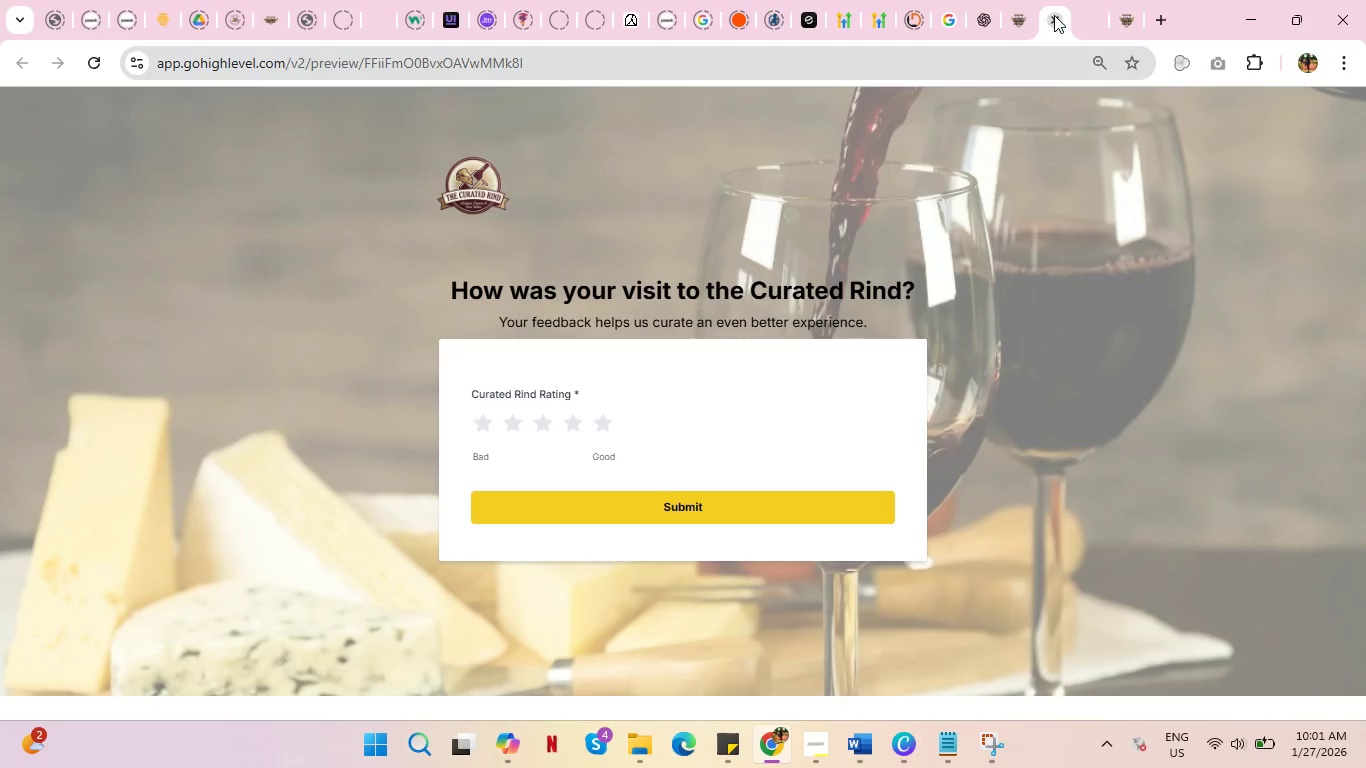 
triple_click([1054, 15])
 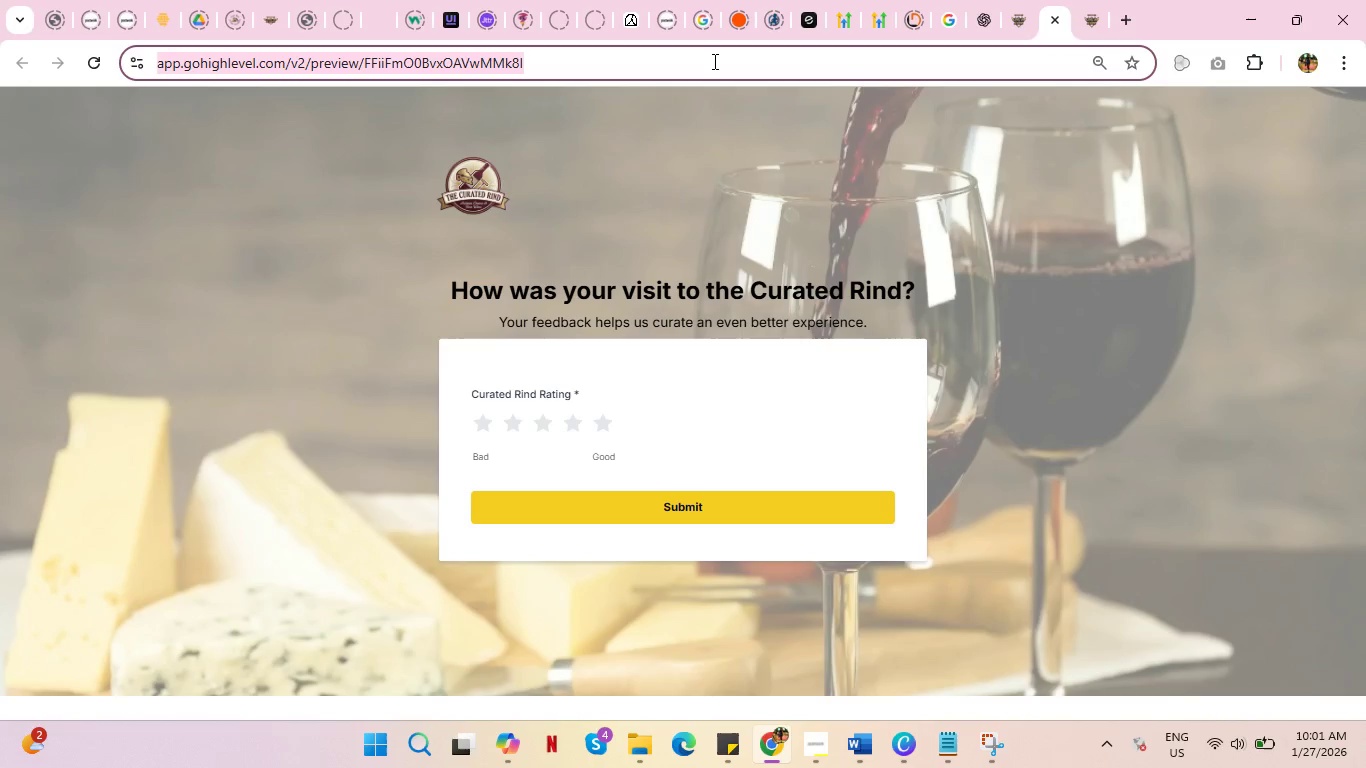 
key(Control+C)
 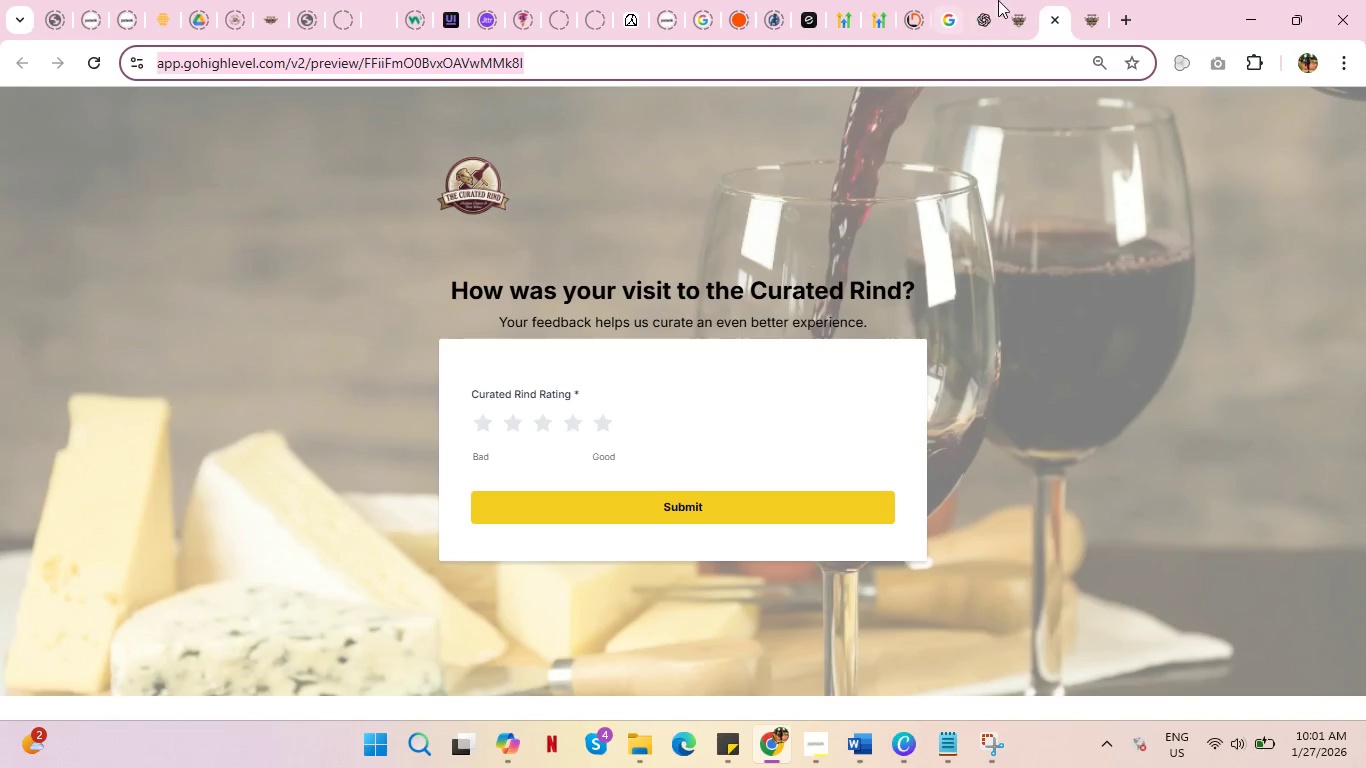 
key(Control+C)
 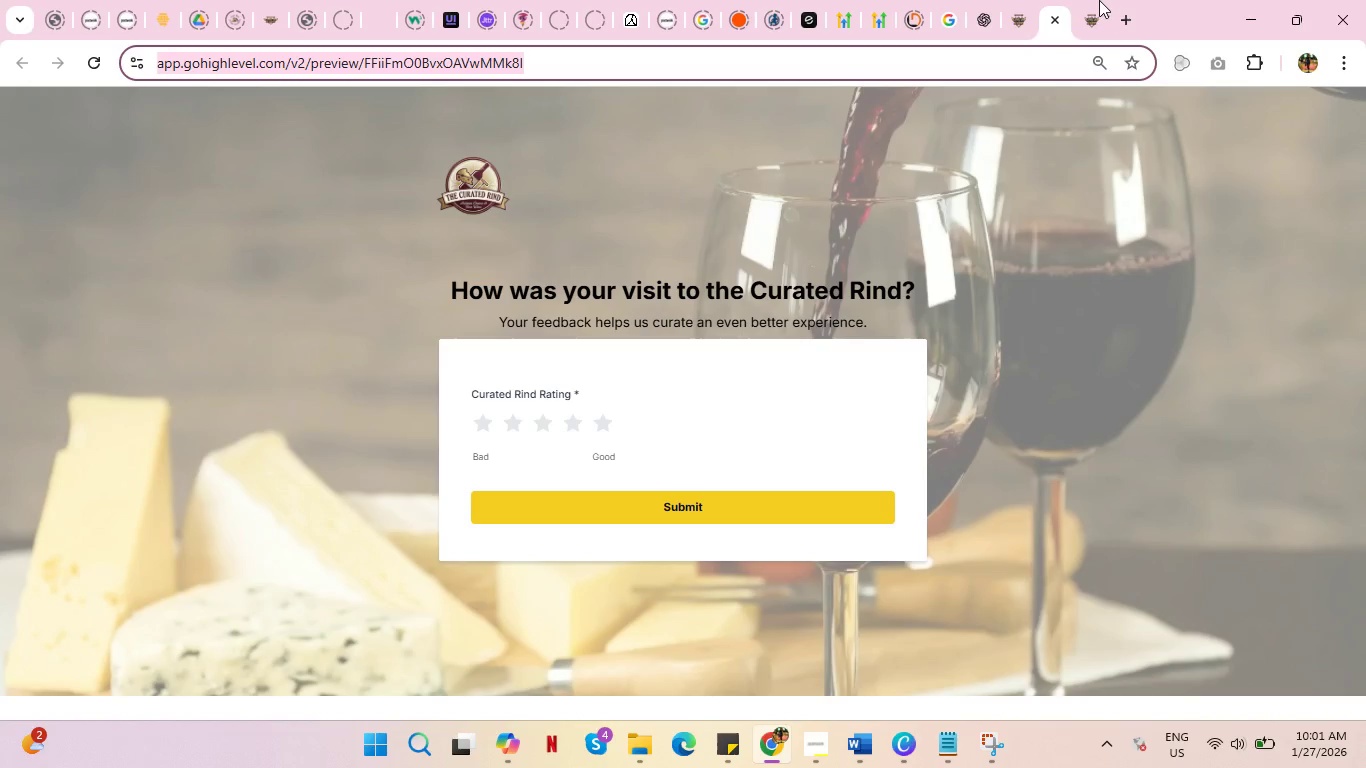 
left_click([1096, 0])
 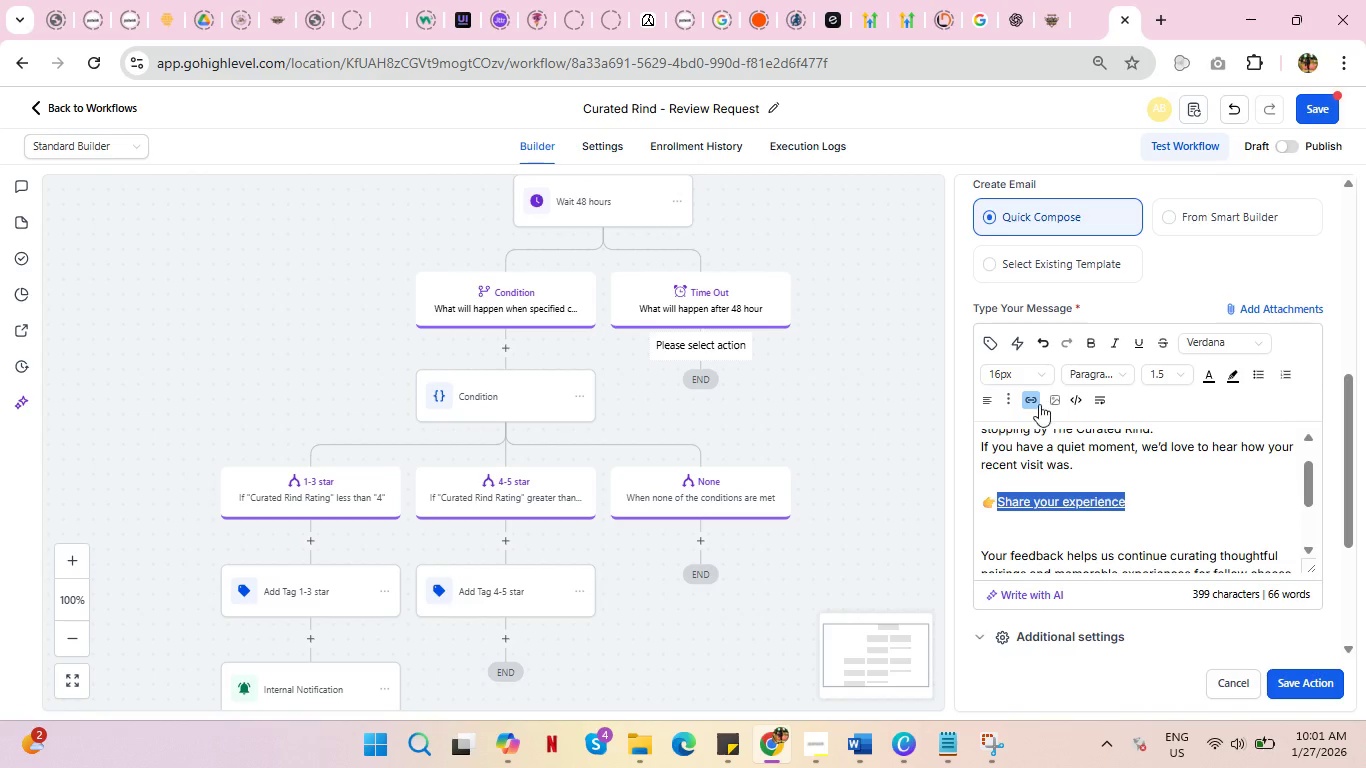 
left_click([1034, 397])
 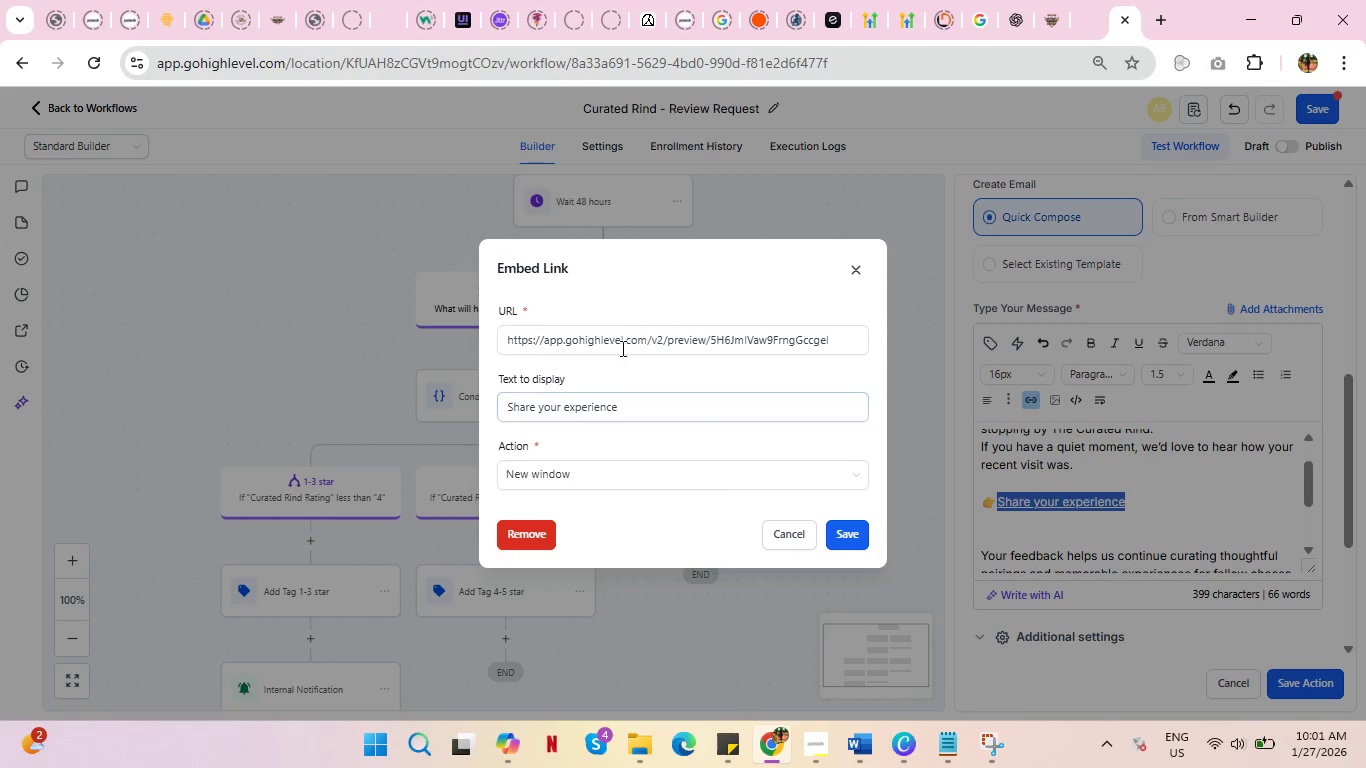 
double_click([625, 338])
 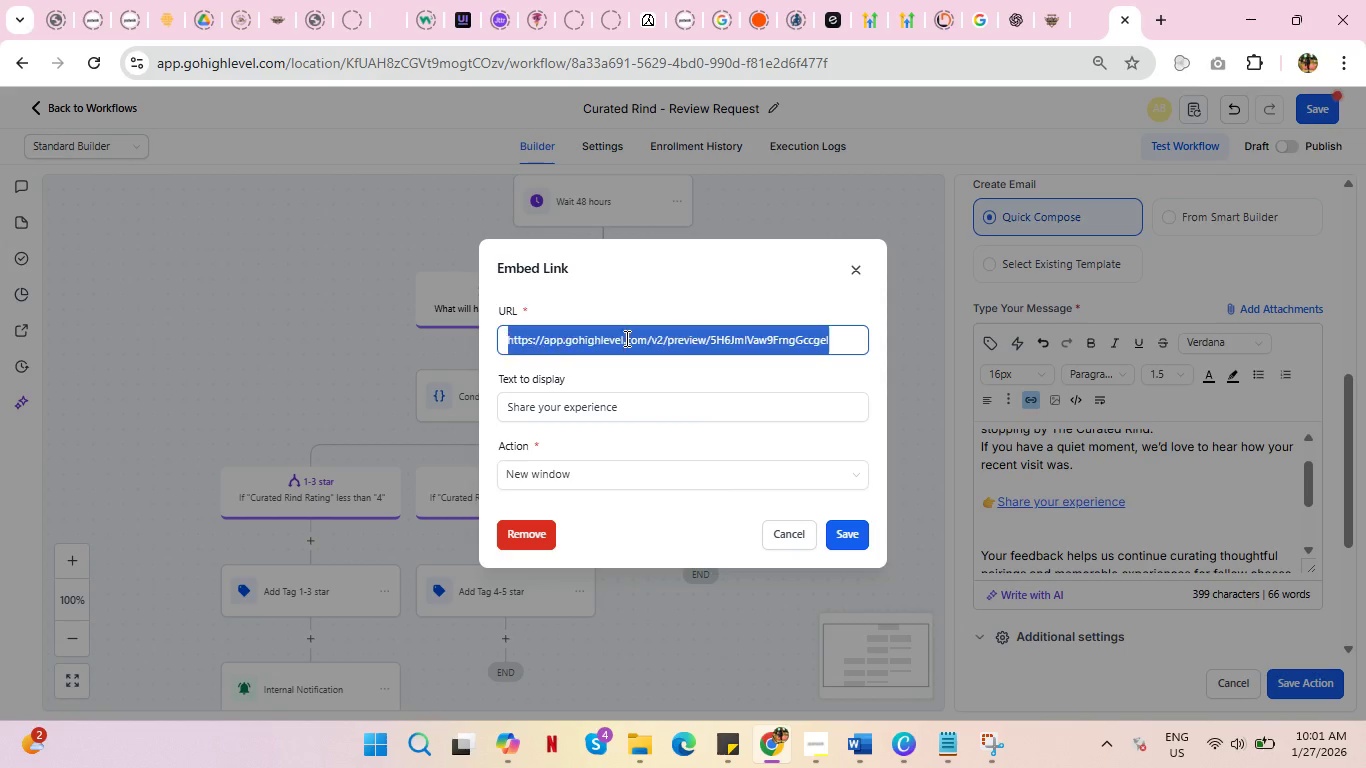 
triple_click([625, 338])
 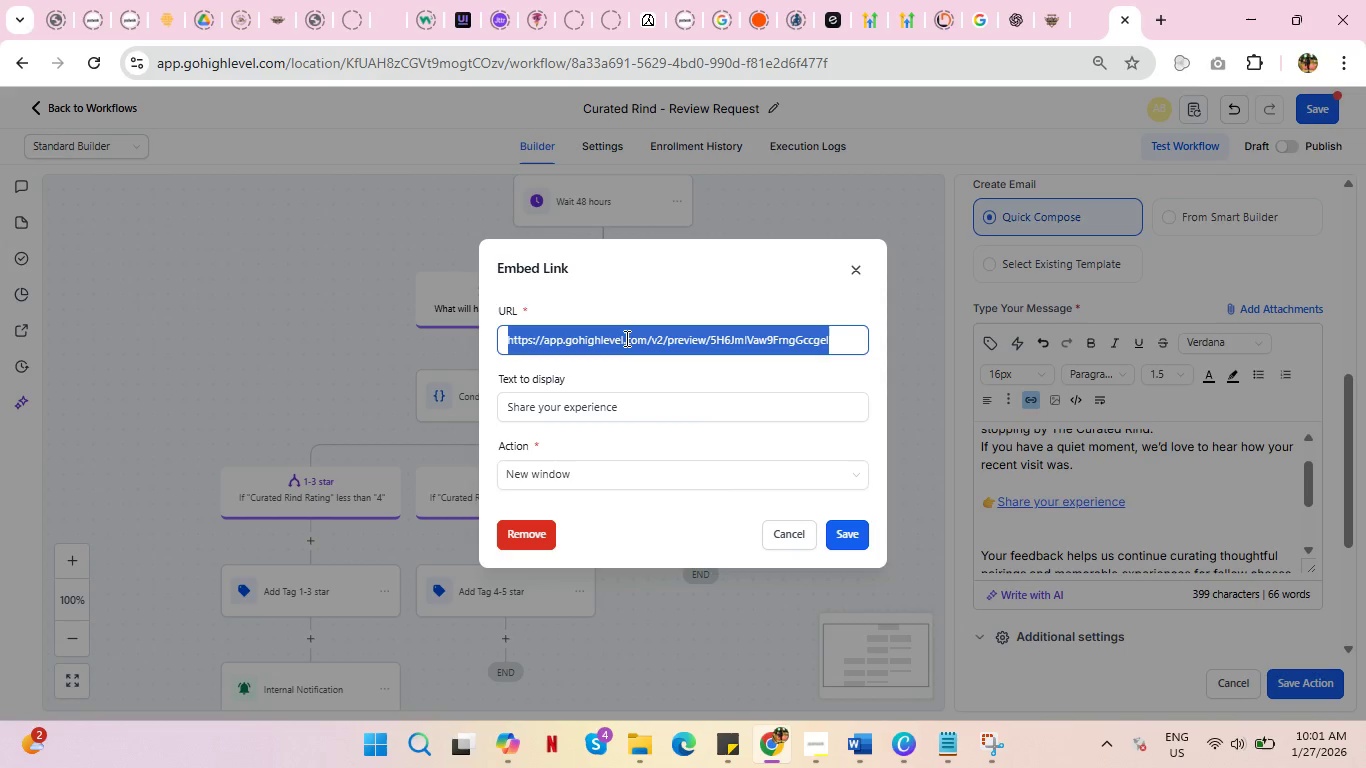 
key(Control+V)
 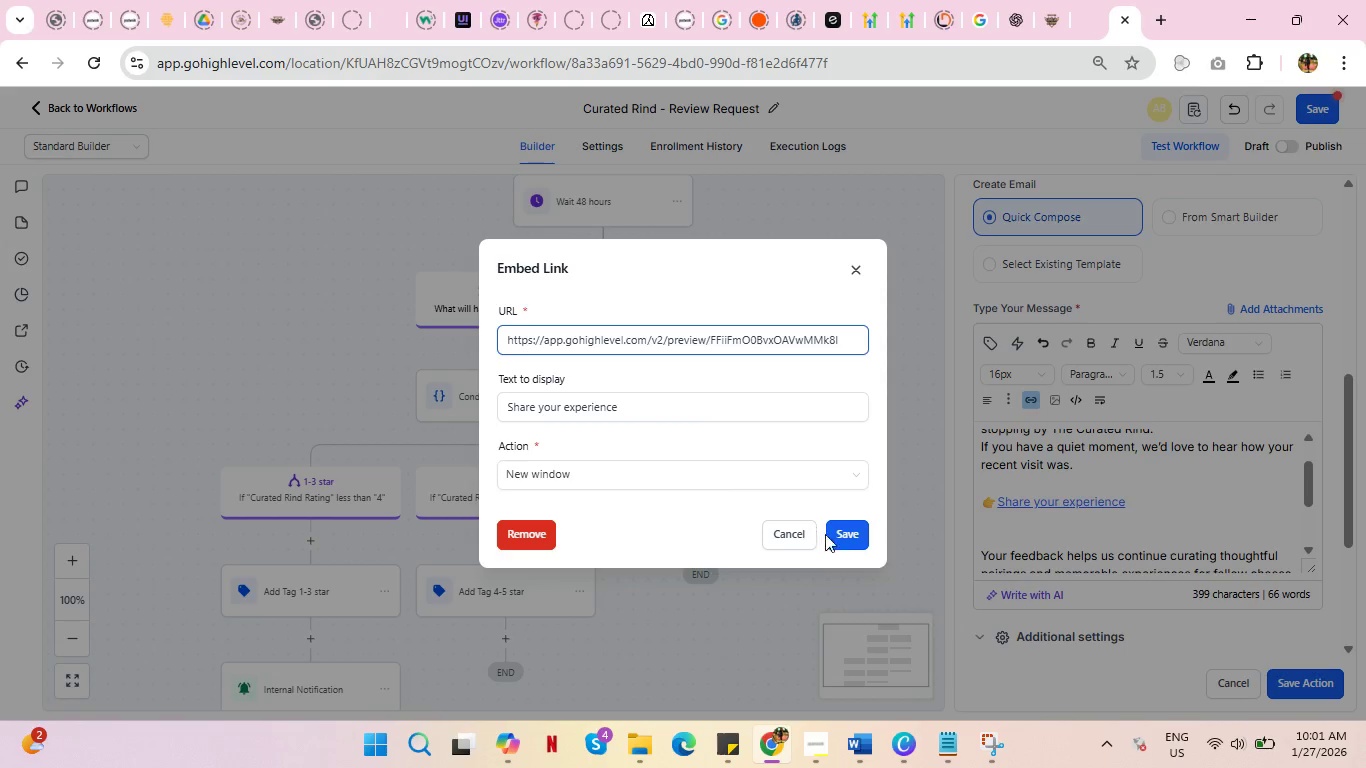 
left_click([843, 533])
 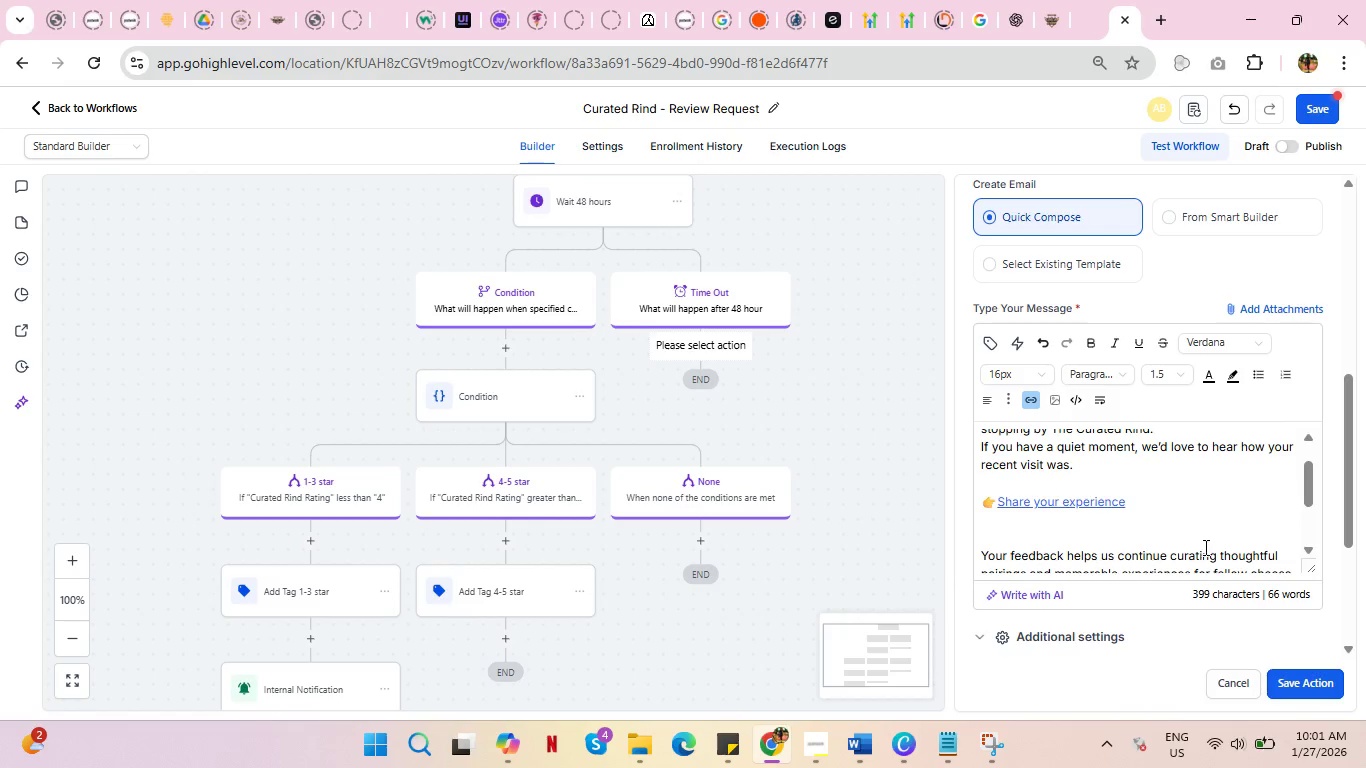 
scroll: coordinate [1199, 527], scroll_direction: down, amount: 2.0
 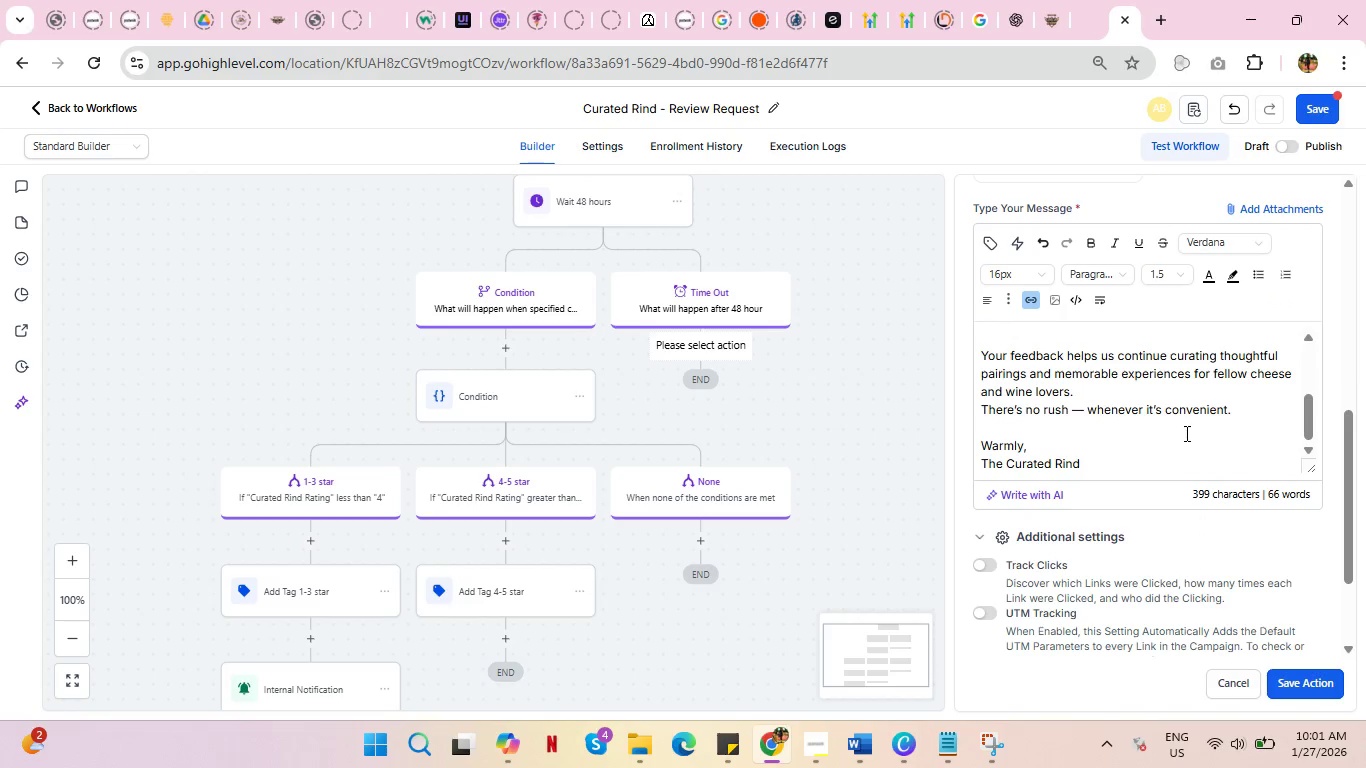 
scroll: coordinate [1185, 433], scroll_direction: up, amount: 3.0
 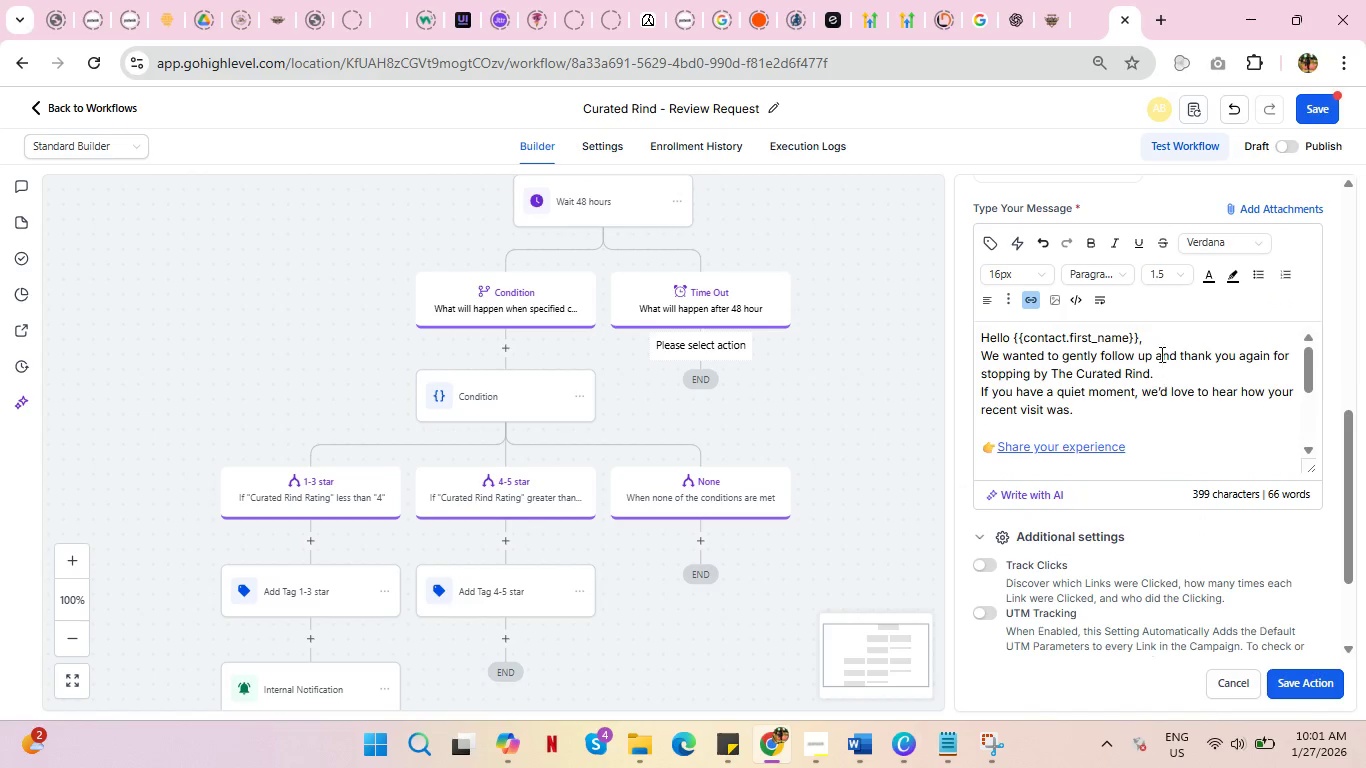 
left_click([1153, 339])
 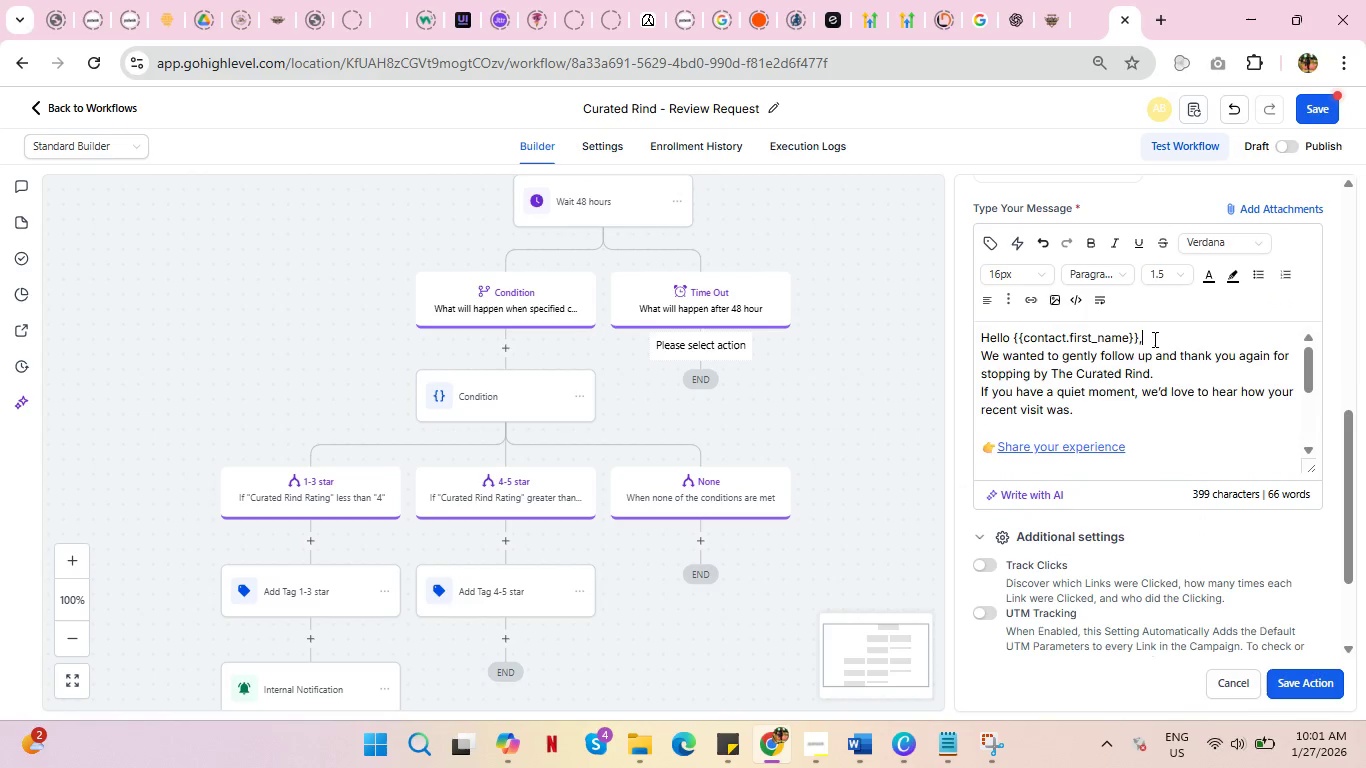 
key(Enter)
 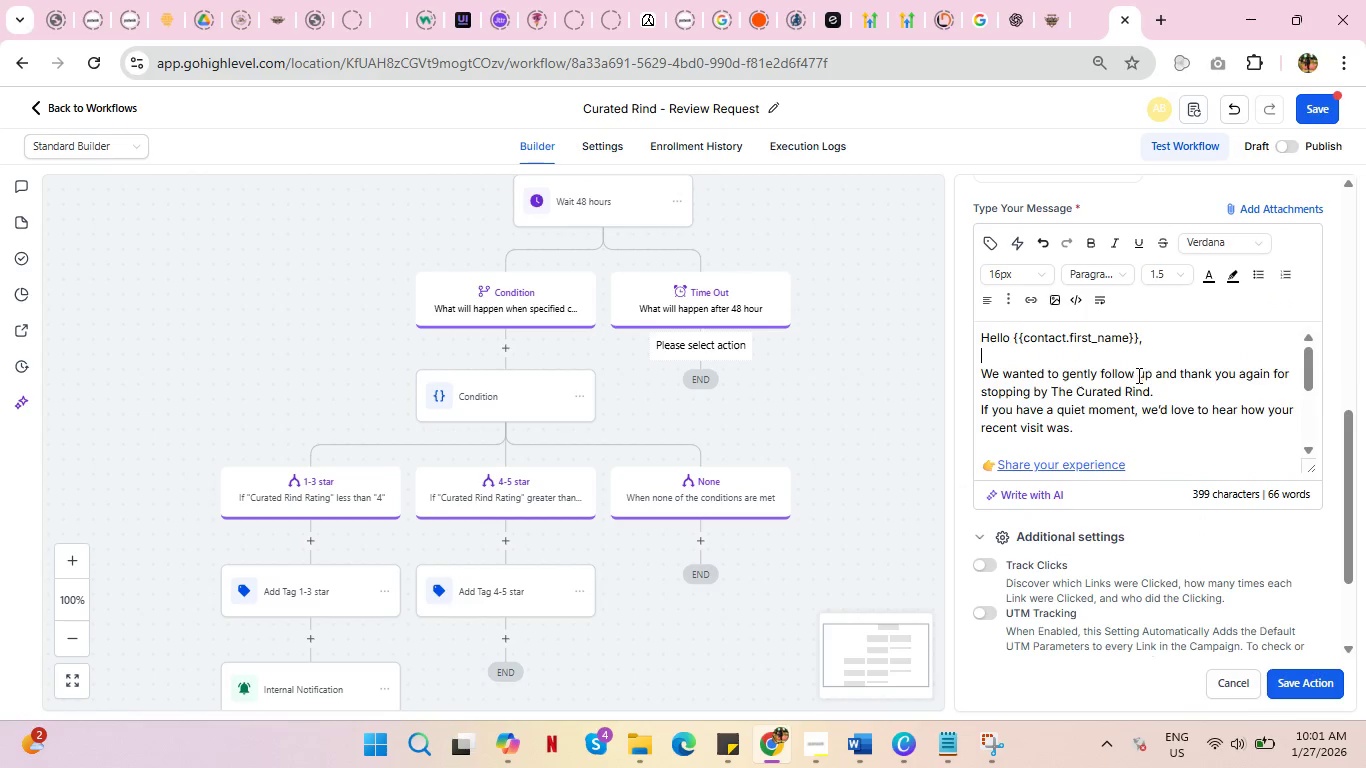 
scroll: coordinate [1137, 380], scroll_direction: down, amount: 2.0
 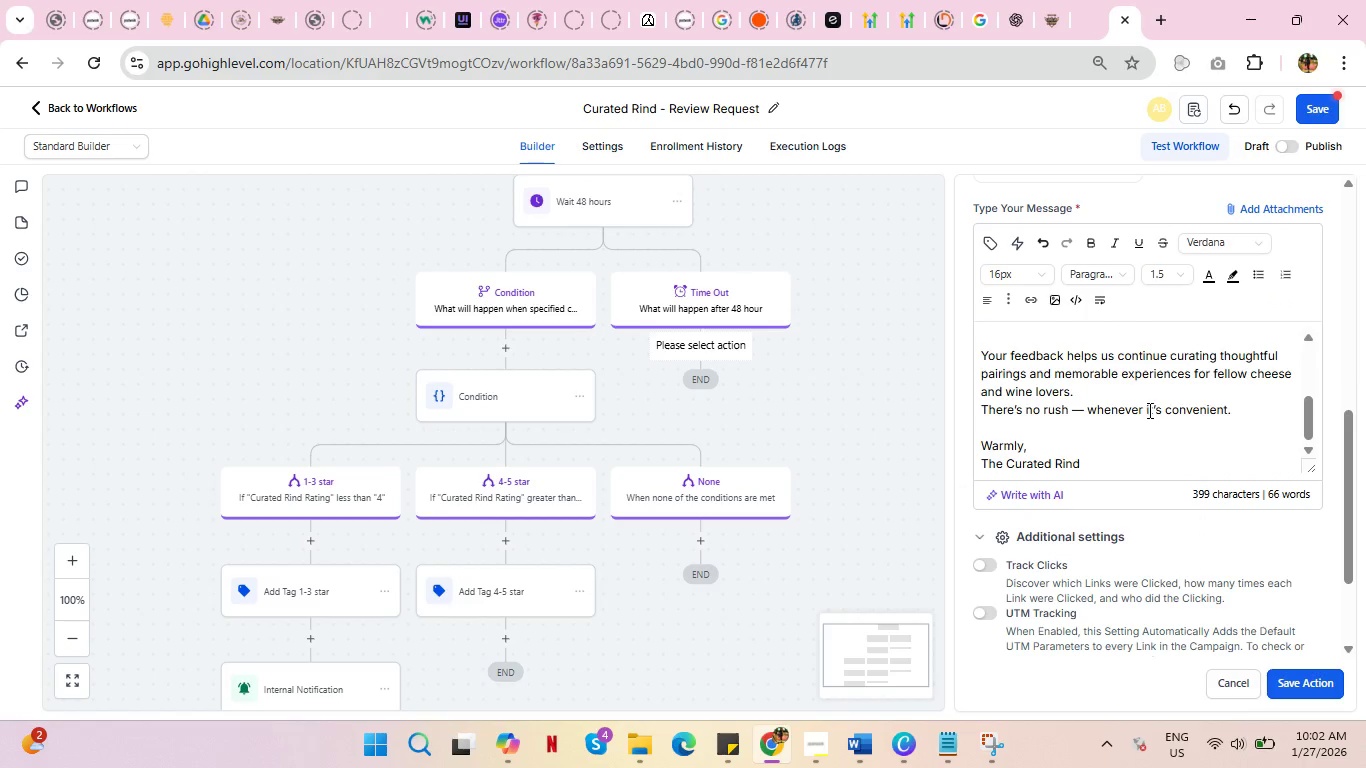 
scroll: coordinate [1211, 417], scroll_direction: up, amount: 4.0
 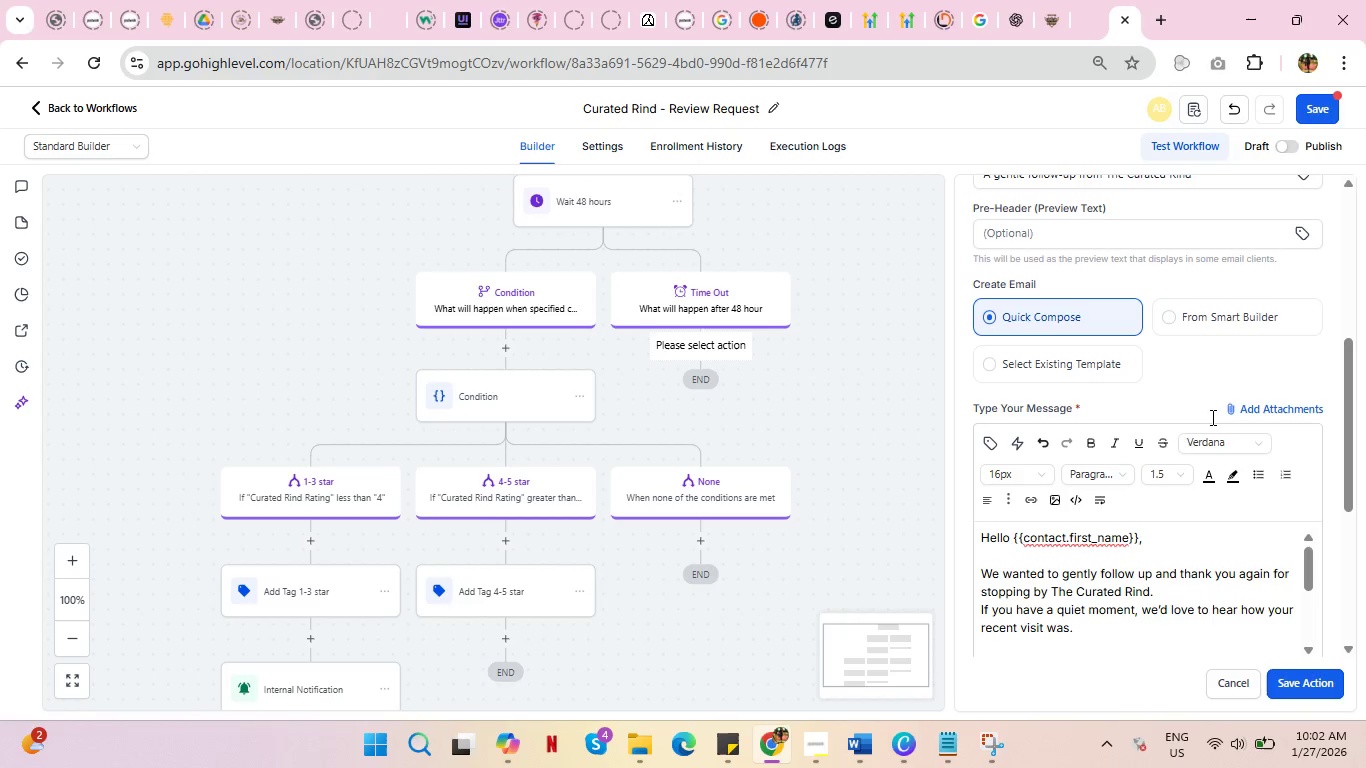 
scroll: coordinate [1202, 432], scroll_direction: down, amount: 4.0
 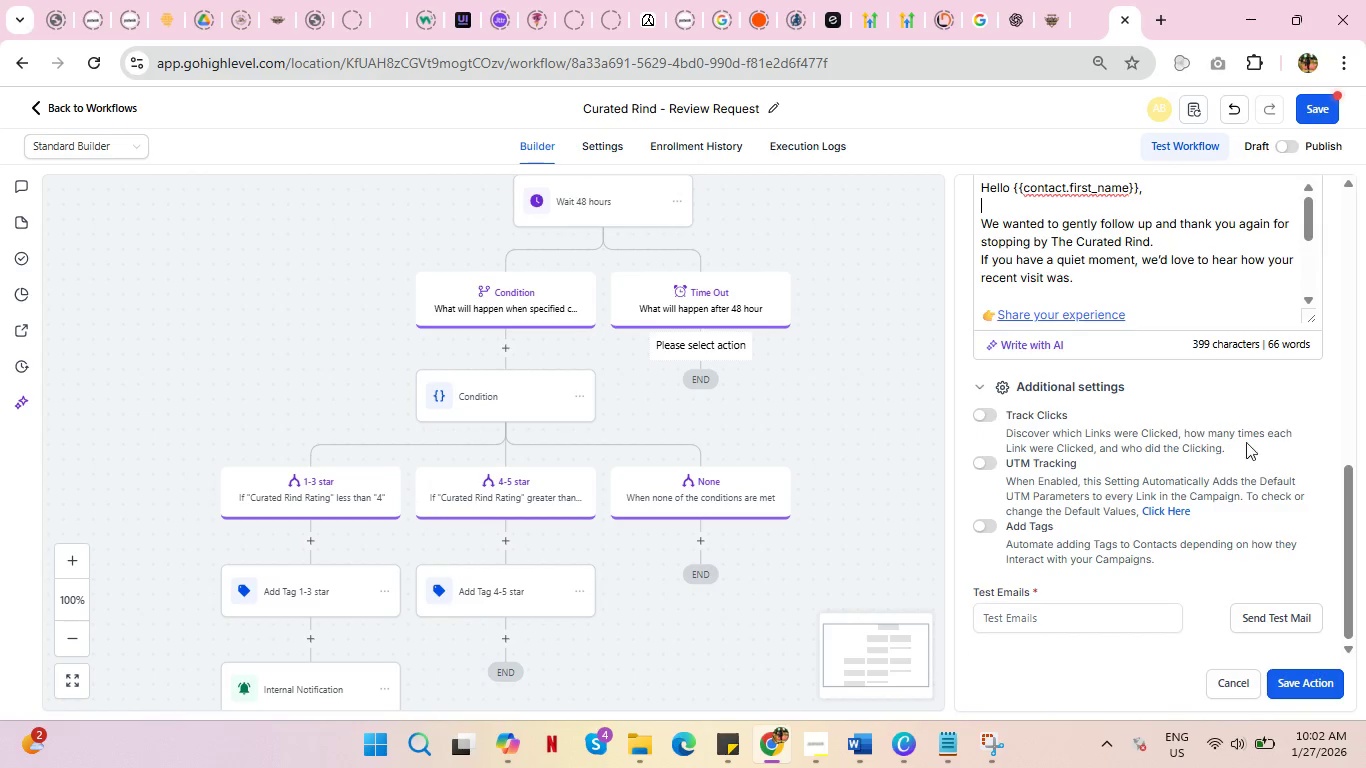 
mouse_move([1286, 645])
 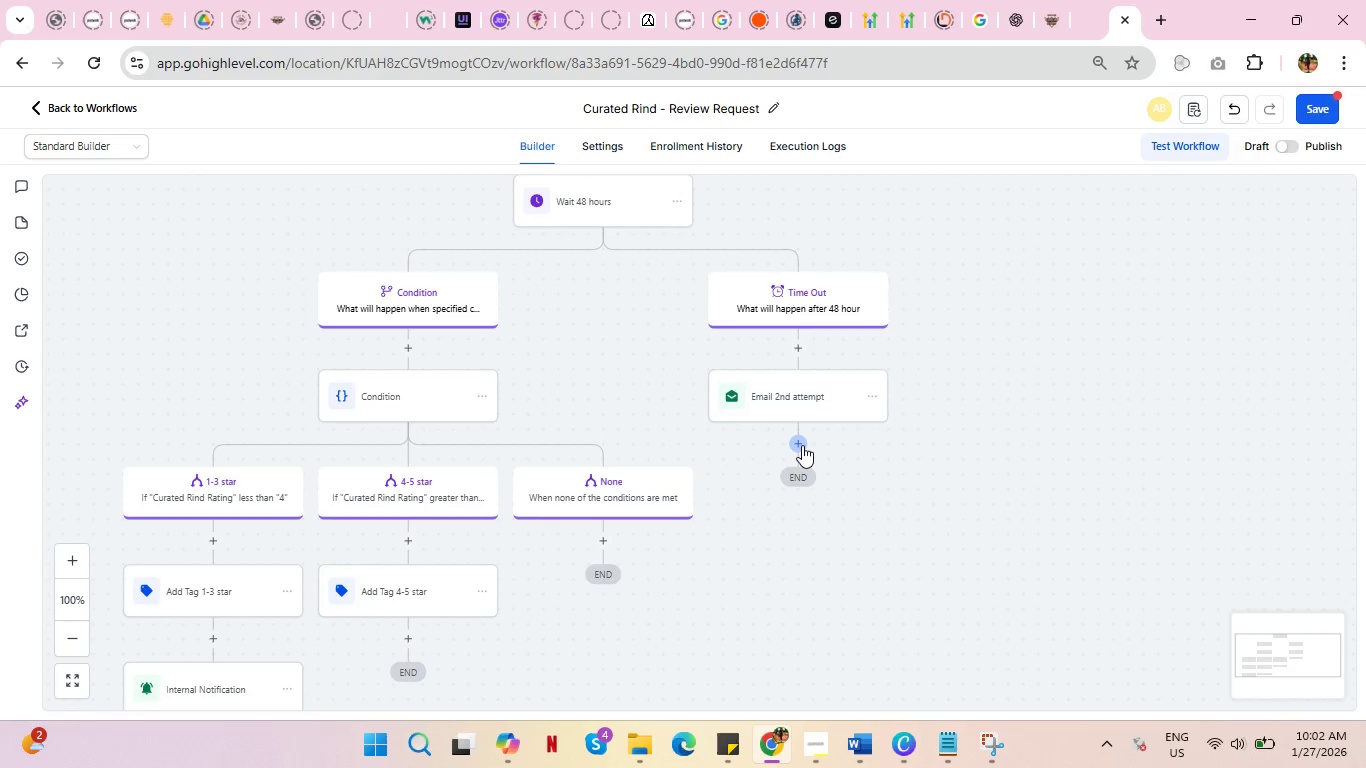 
left_click([802, 445])
 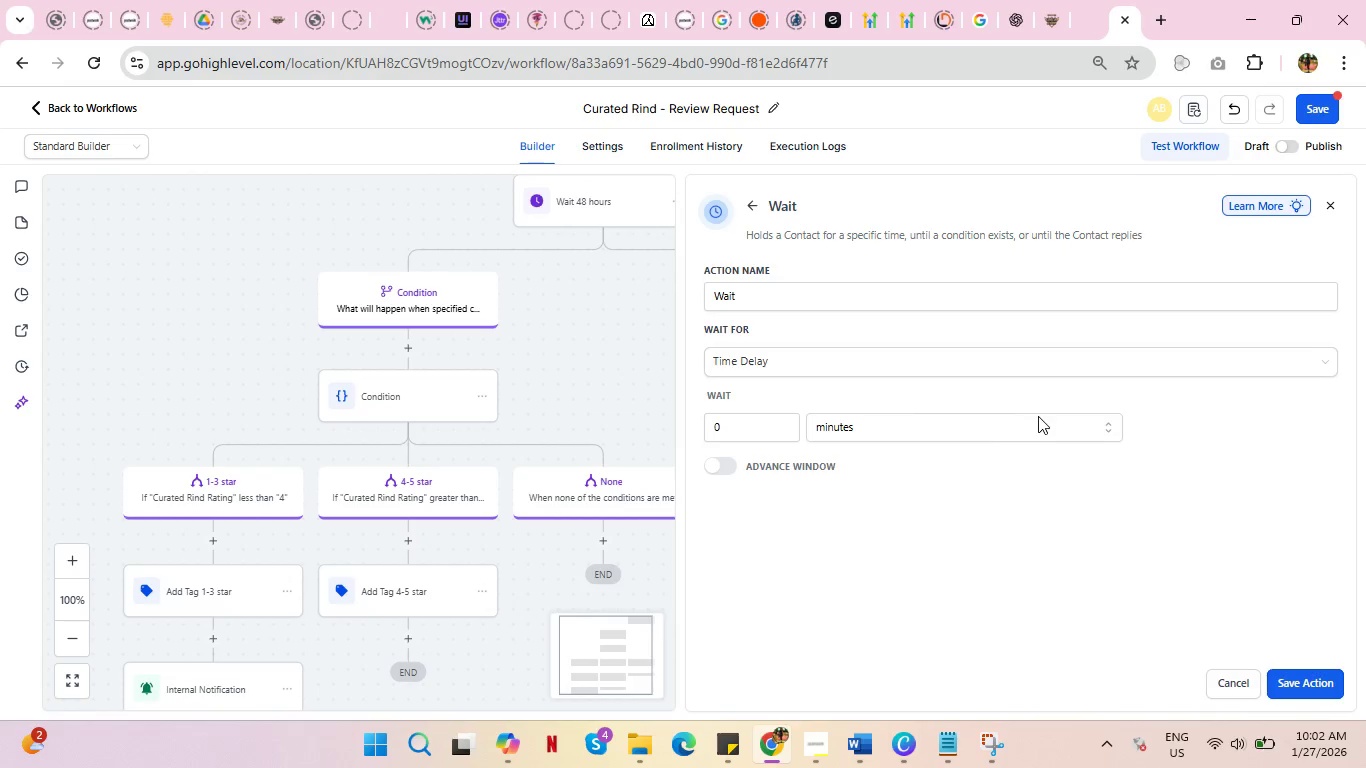 
left_click([782, 307])
 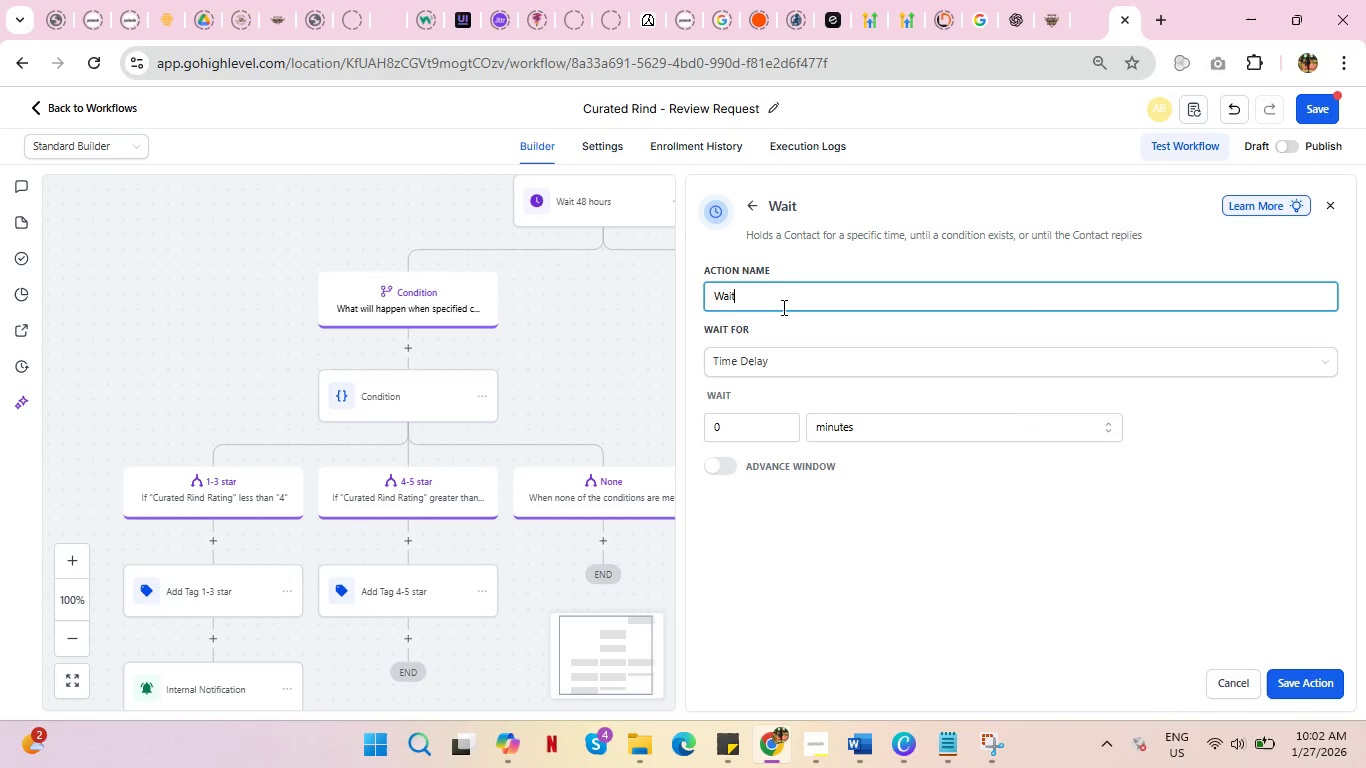 
type( 48 hours)
 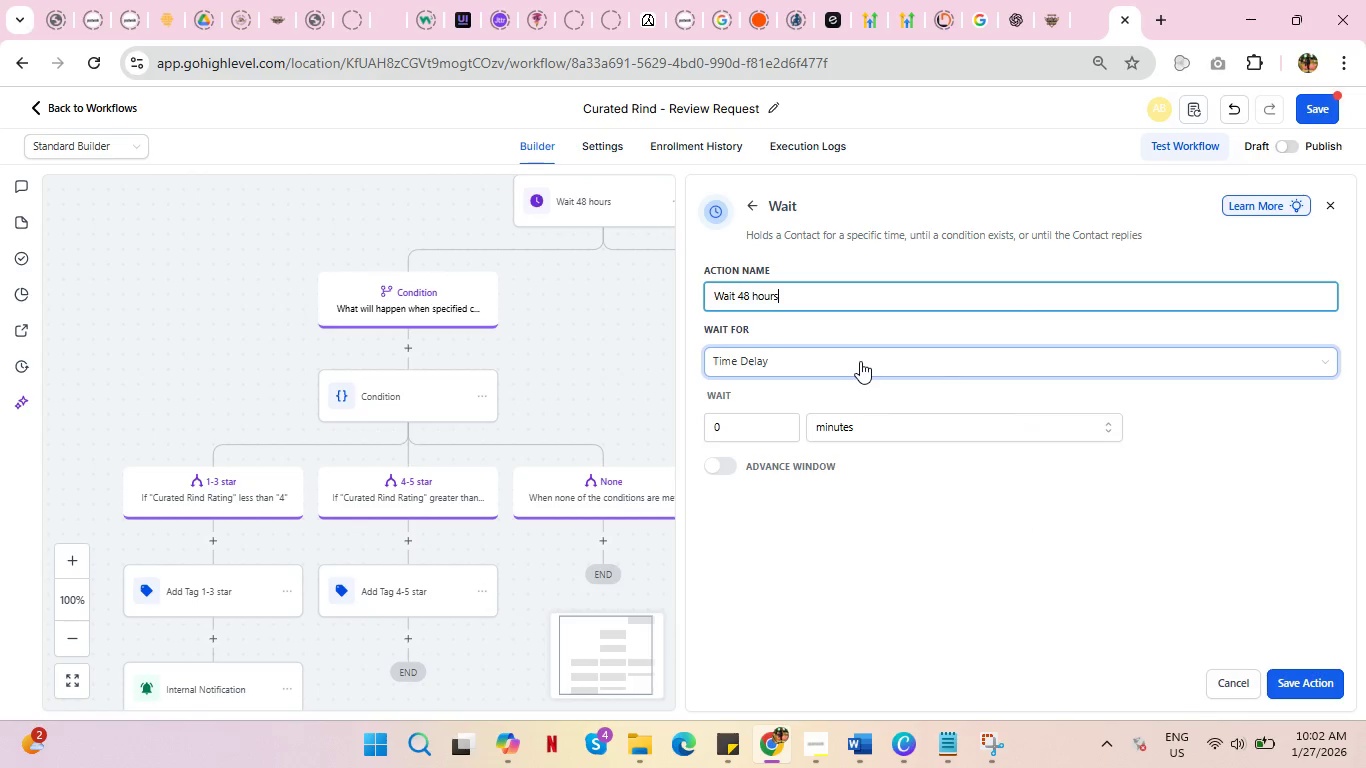 
left_click([860, 361])
 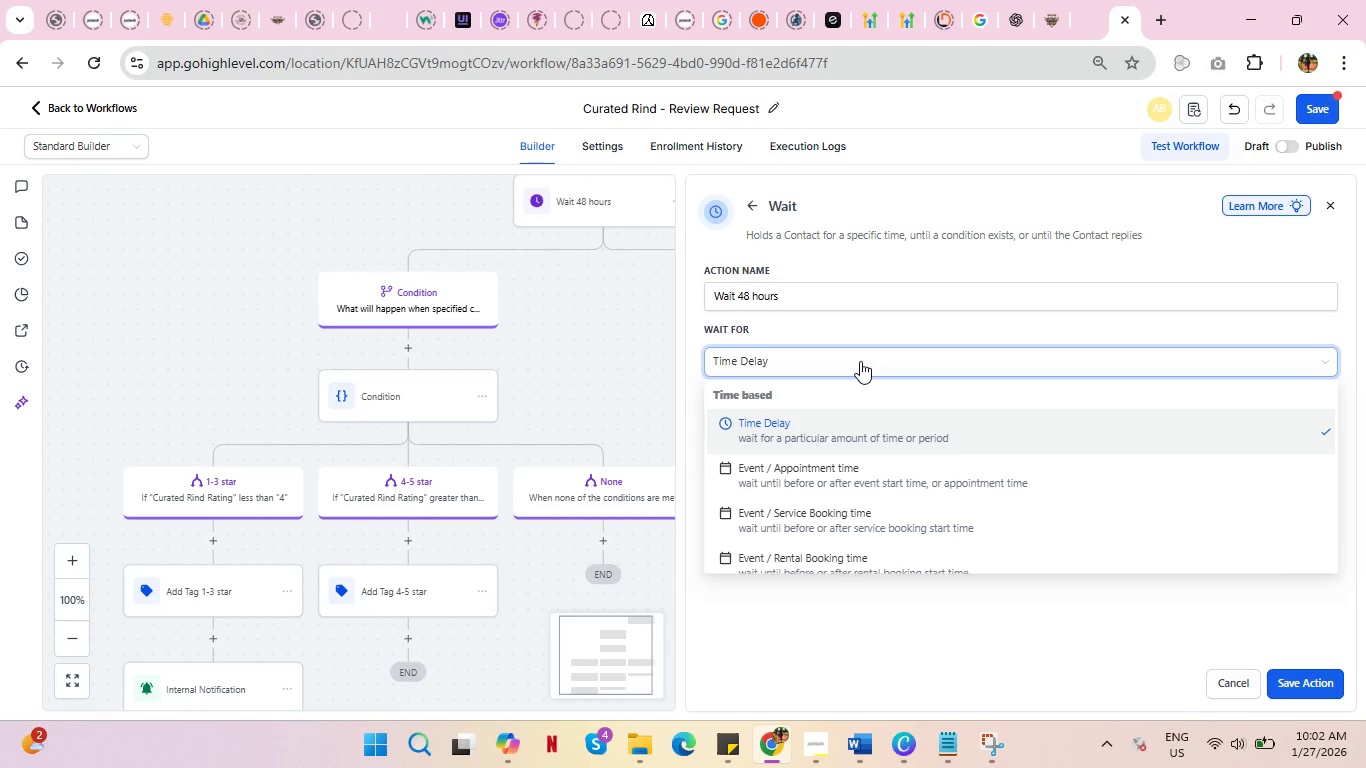 
wait(8.39)
 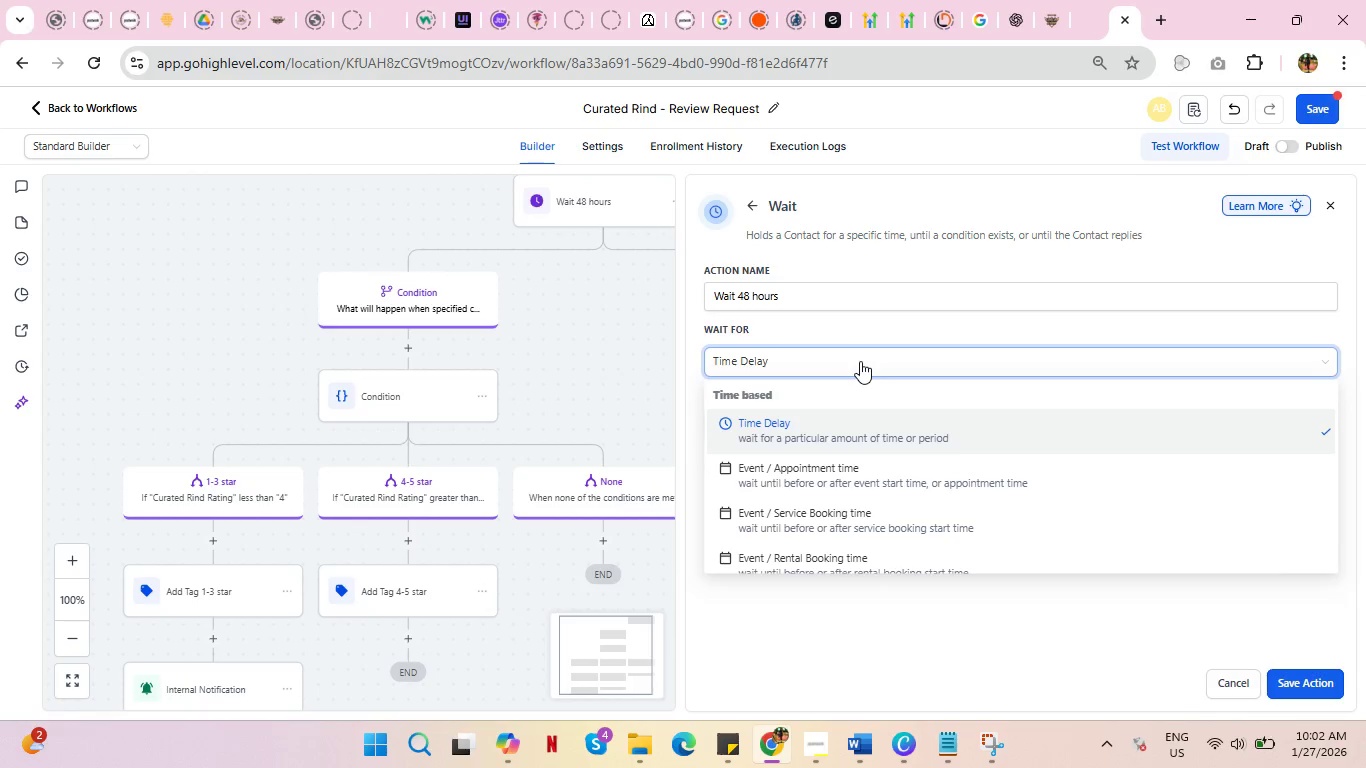 
scroll: coordinate [855, 488], scroll_direction: down, amount: 3.0
 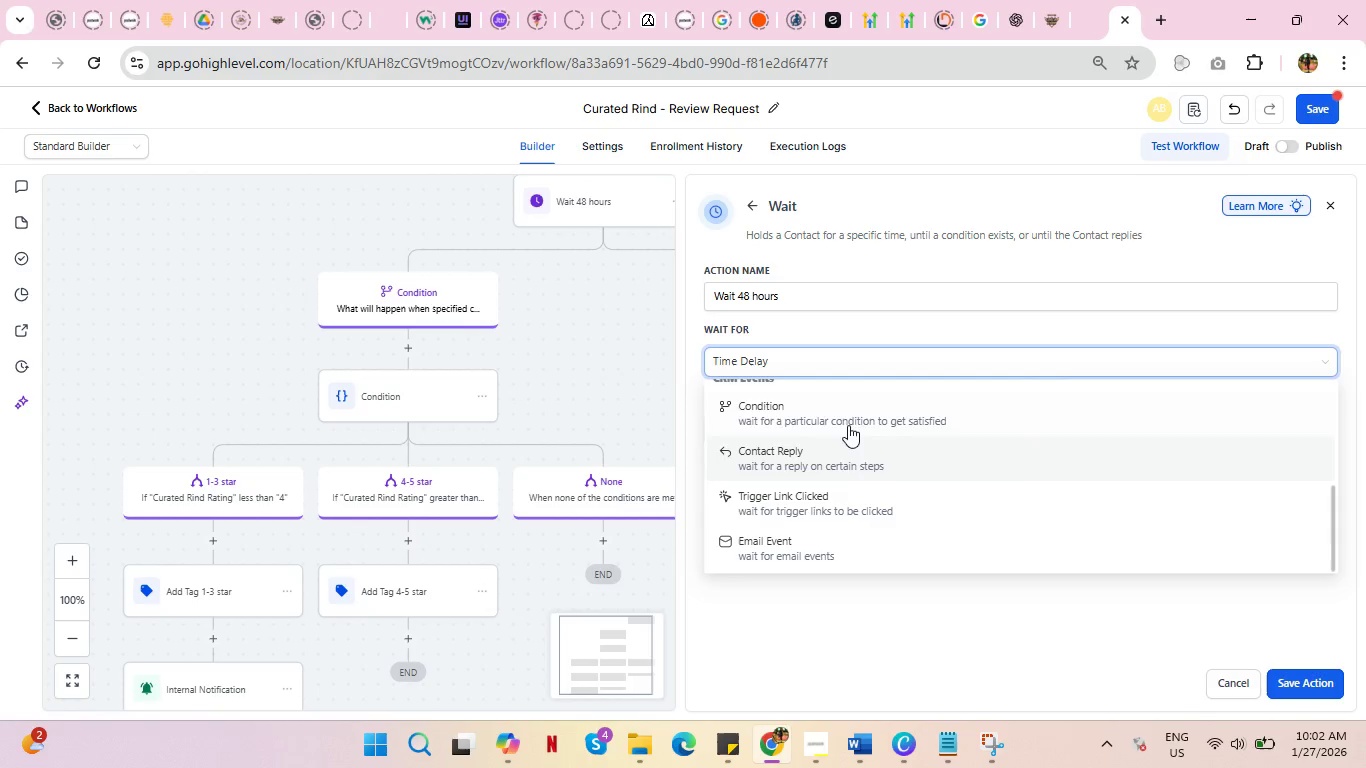 
left_click([848, 421])
 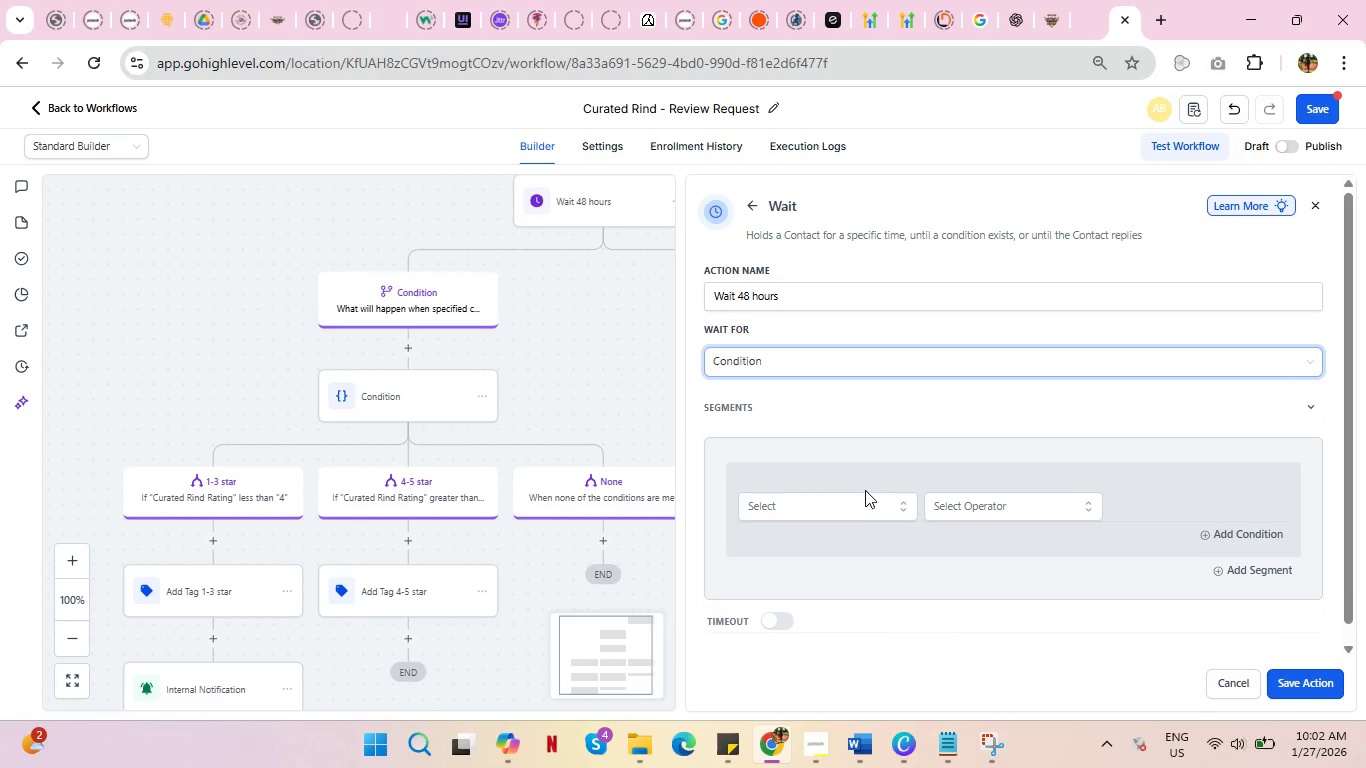 
left_click([877, 505])
 